 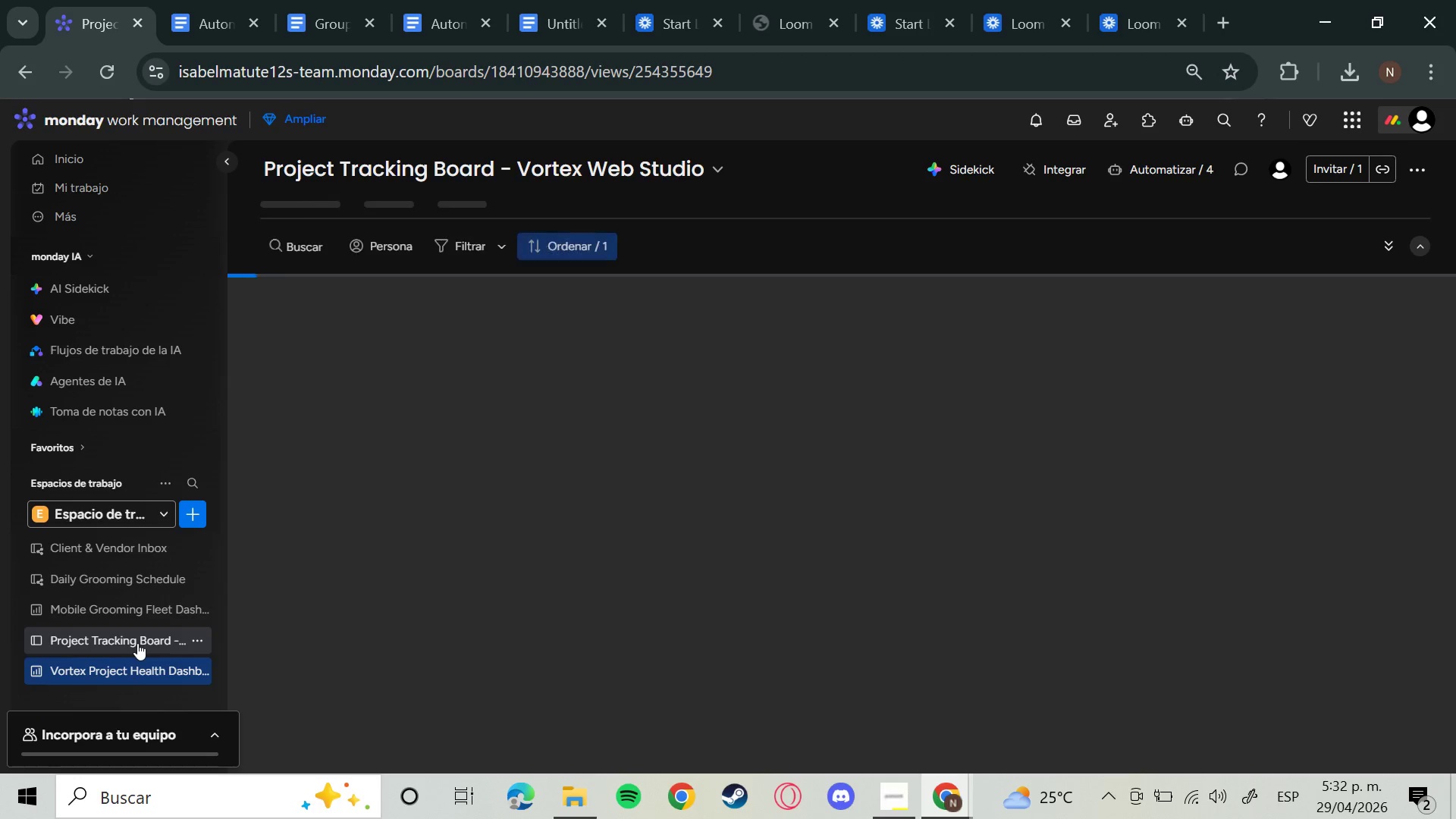 
left_click([338, 190])
 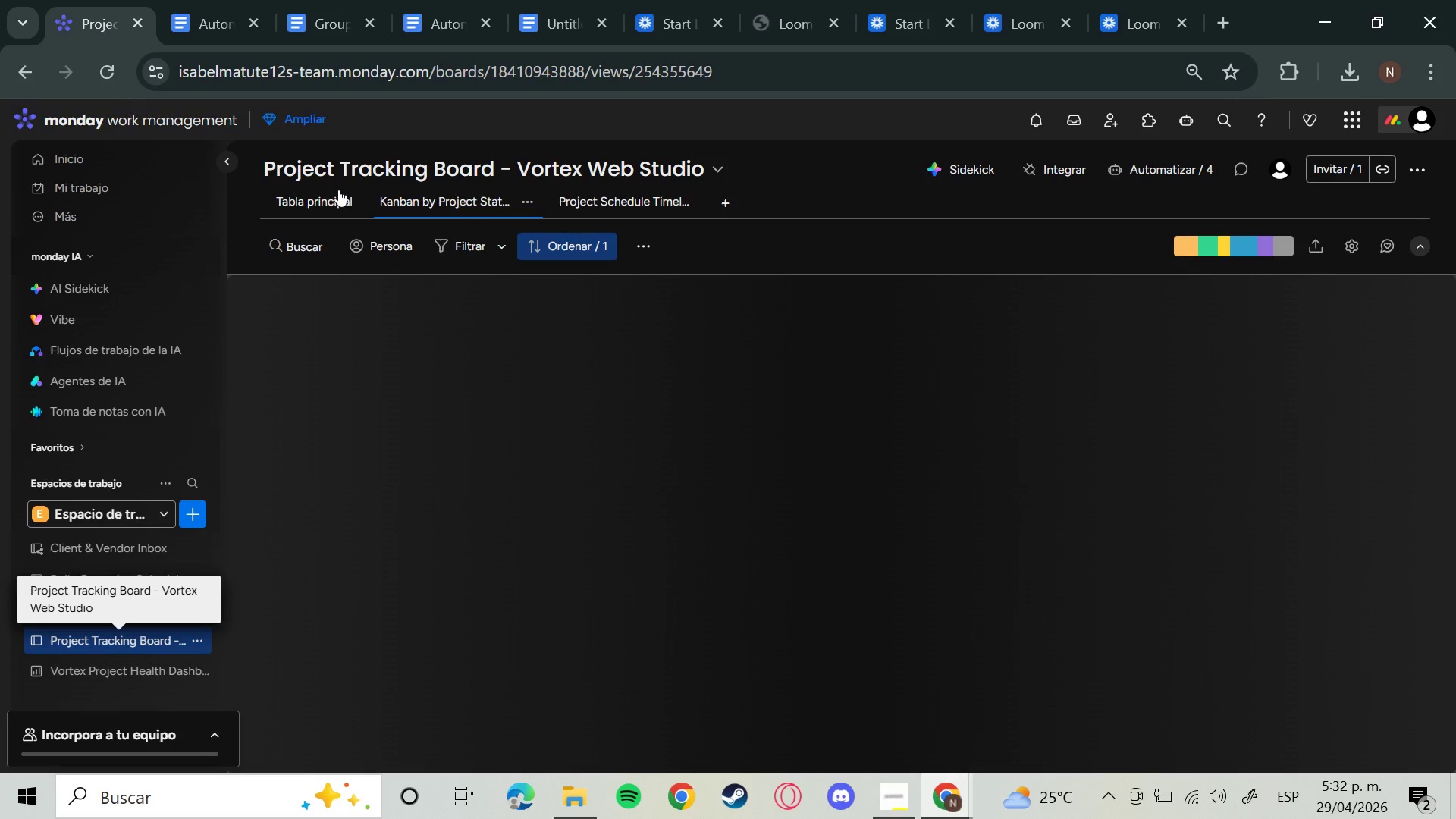 
left_click([320, 193])
 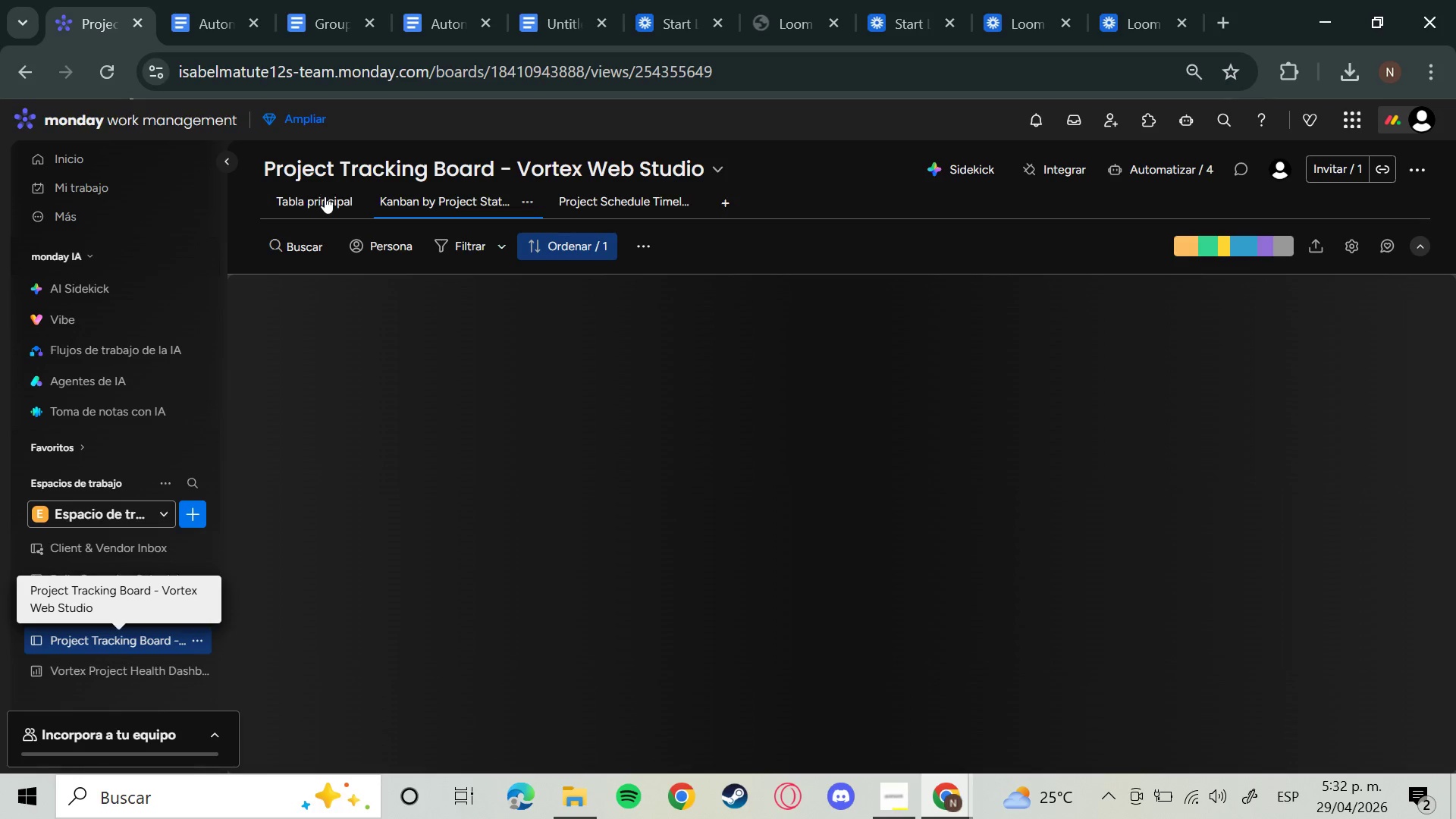 
left_click([345, 207])
 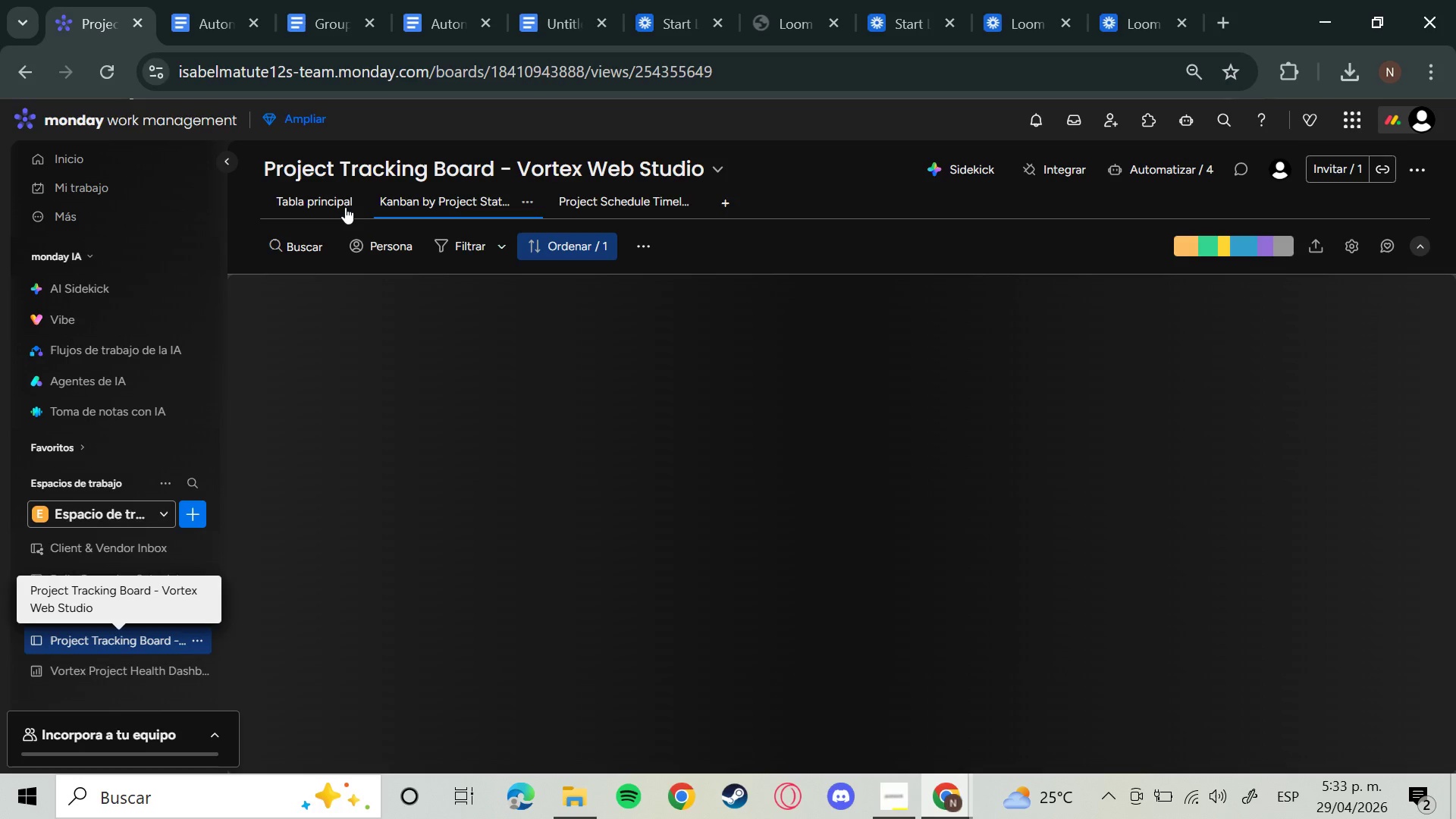 
wait(12.48)
 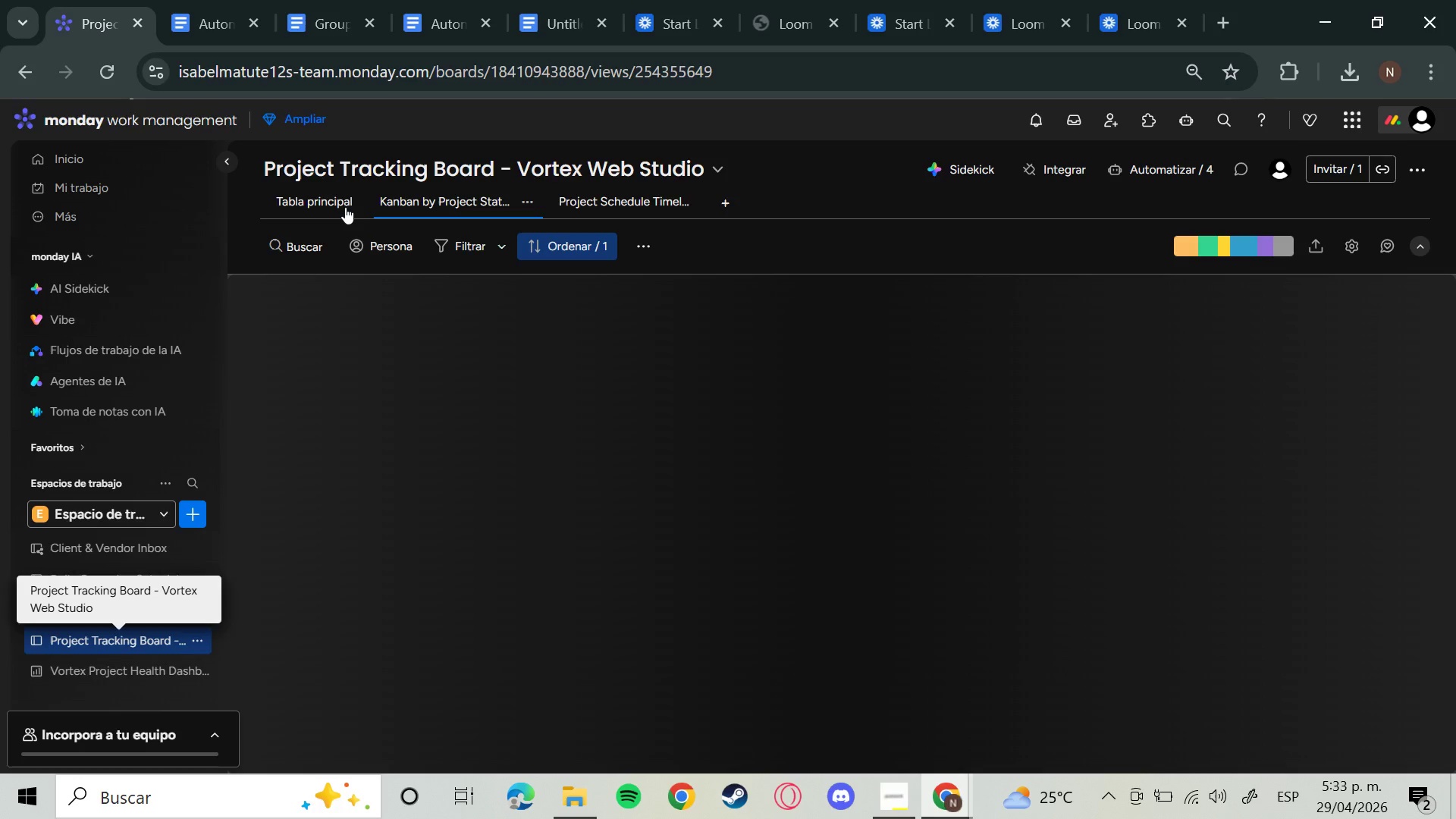 
left_click([753, 339])
 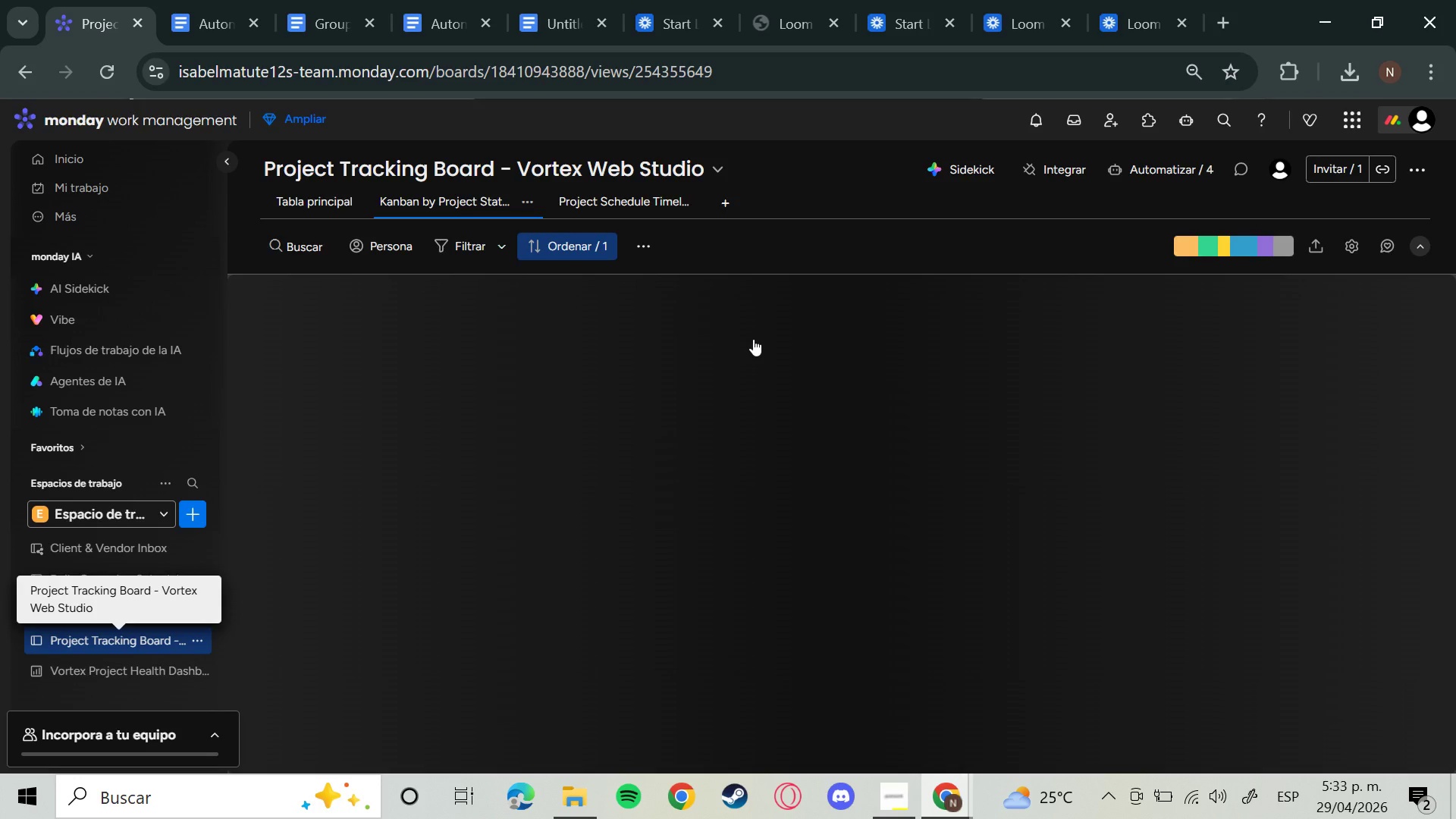 
left_click([318, 199])
 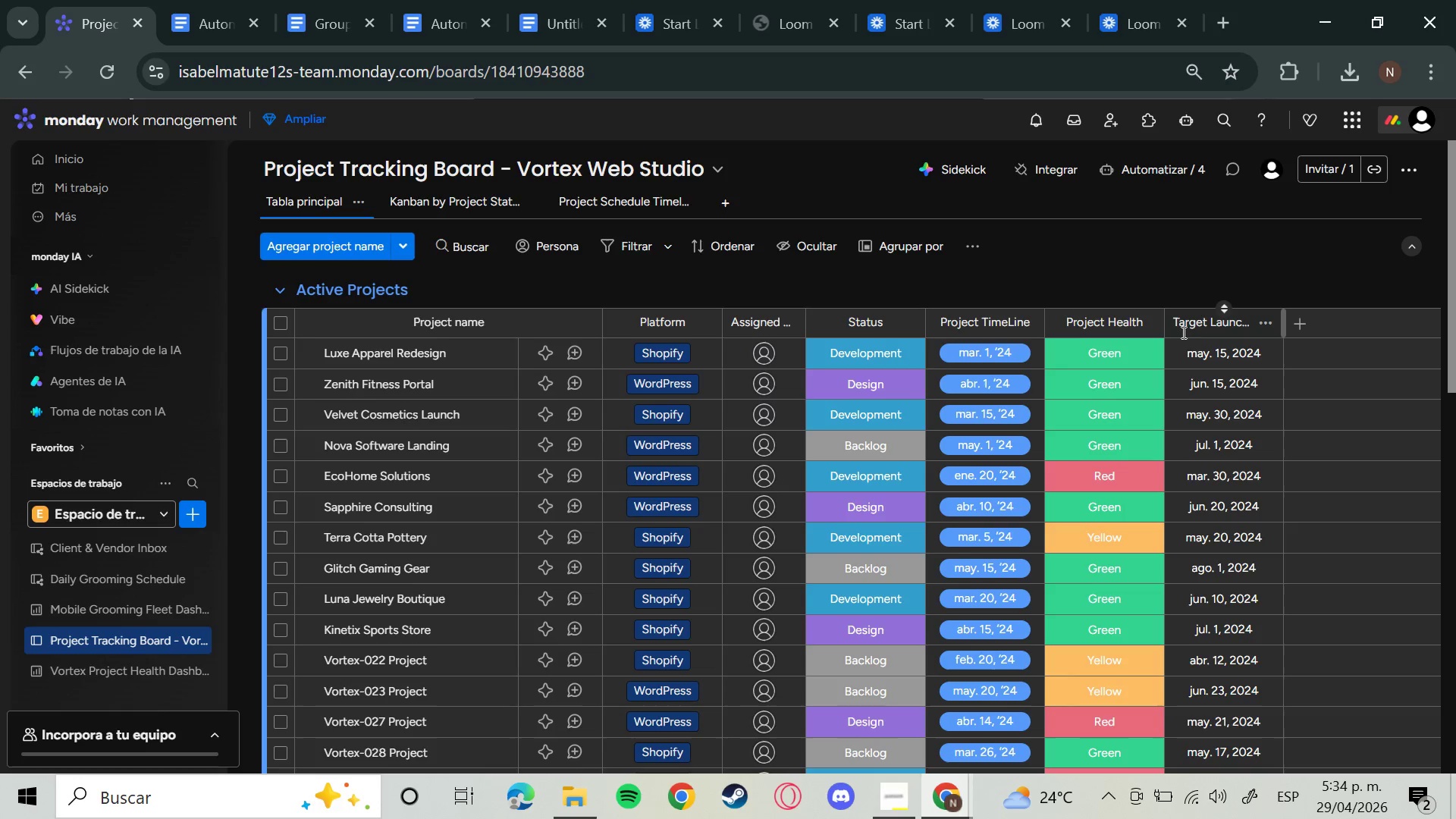 
wait(104.33)
 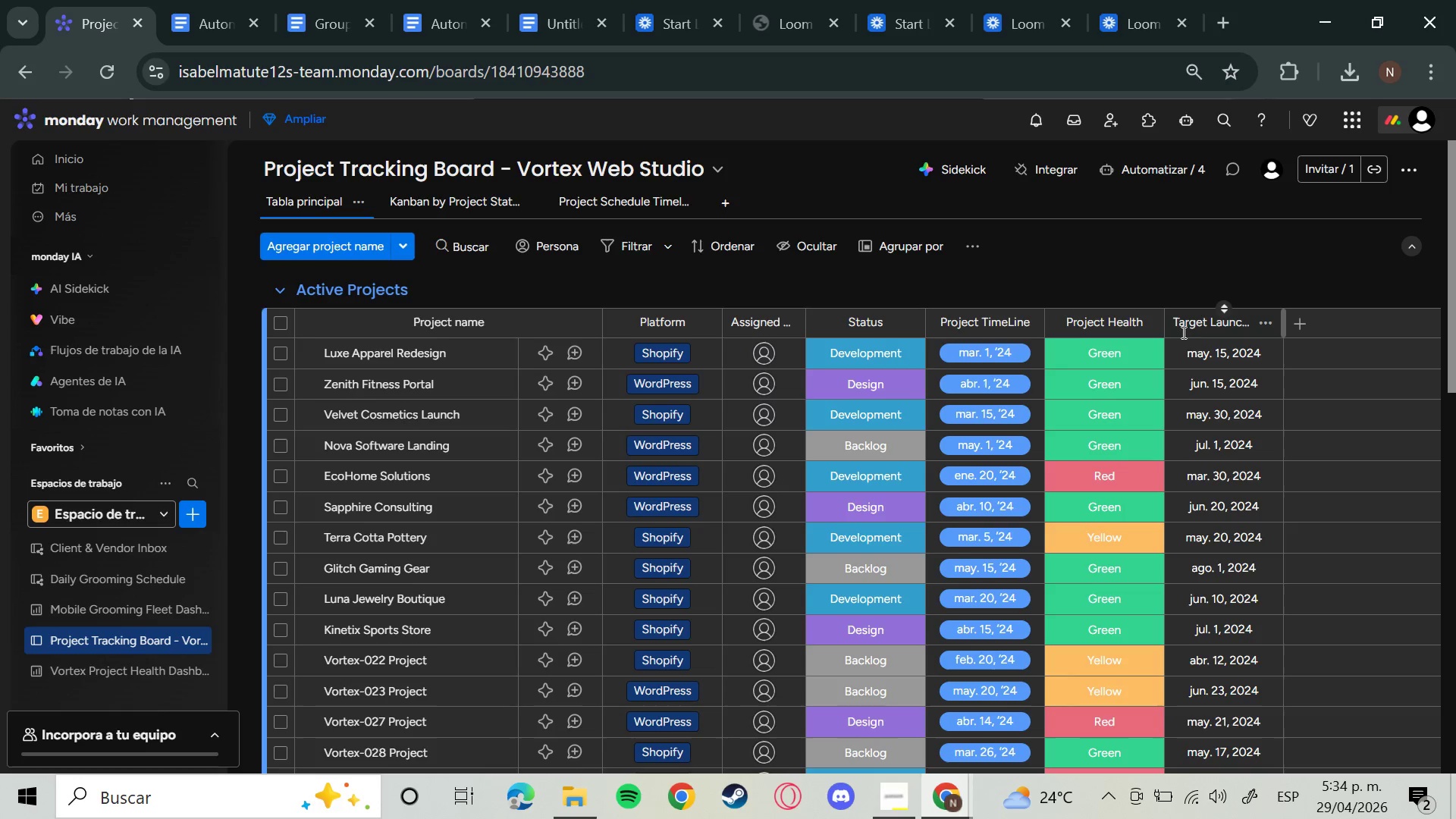 
mouse_move([1196, 328])
 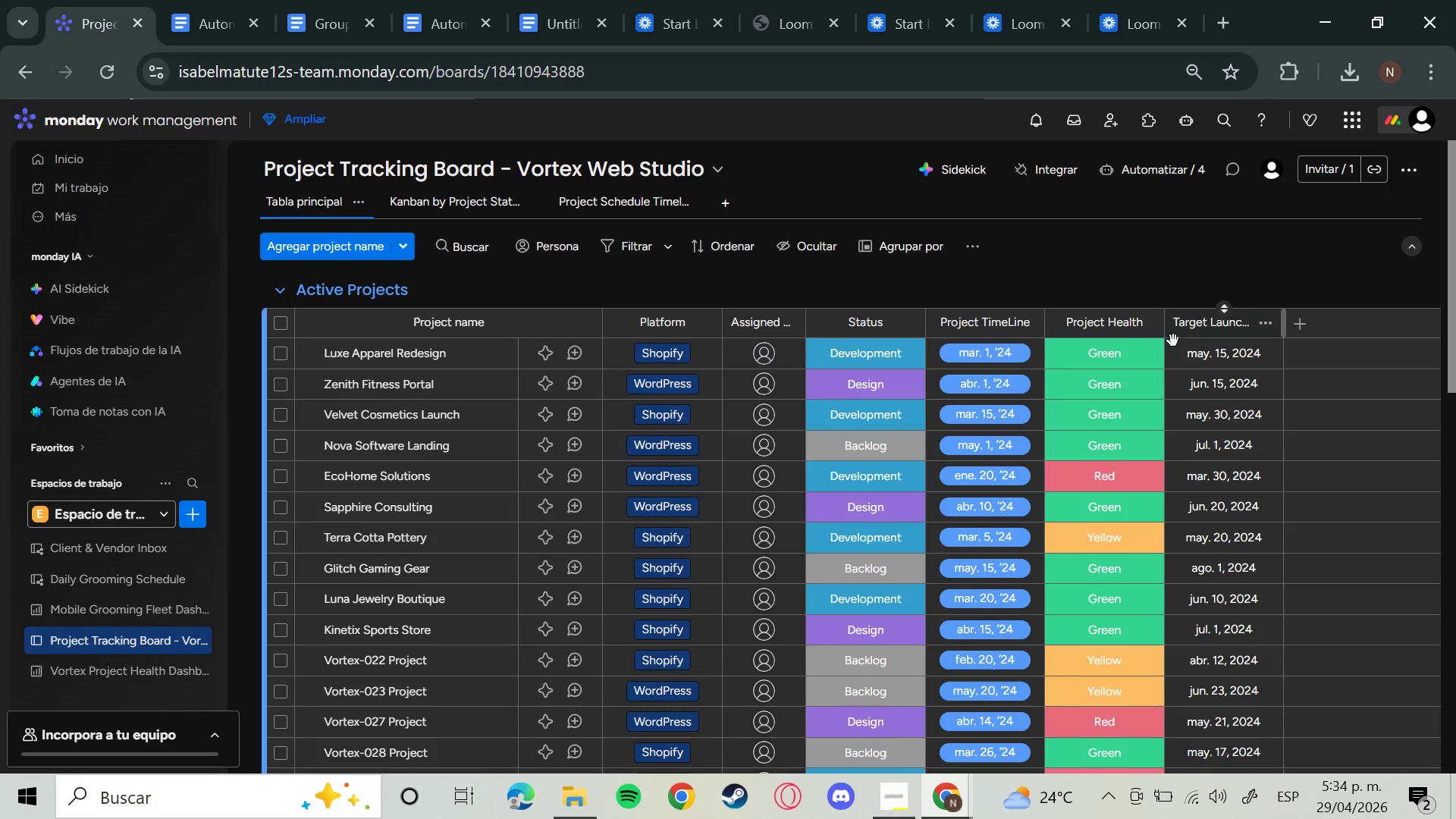 
mouse_move([1189, 334])
 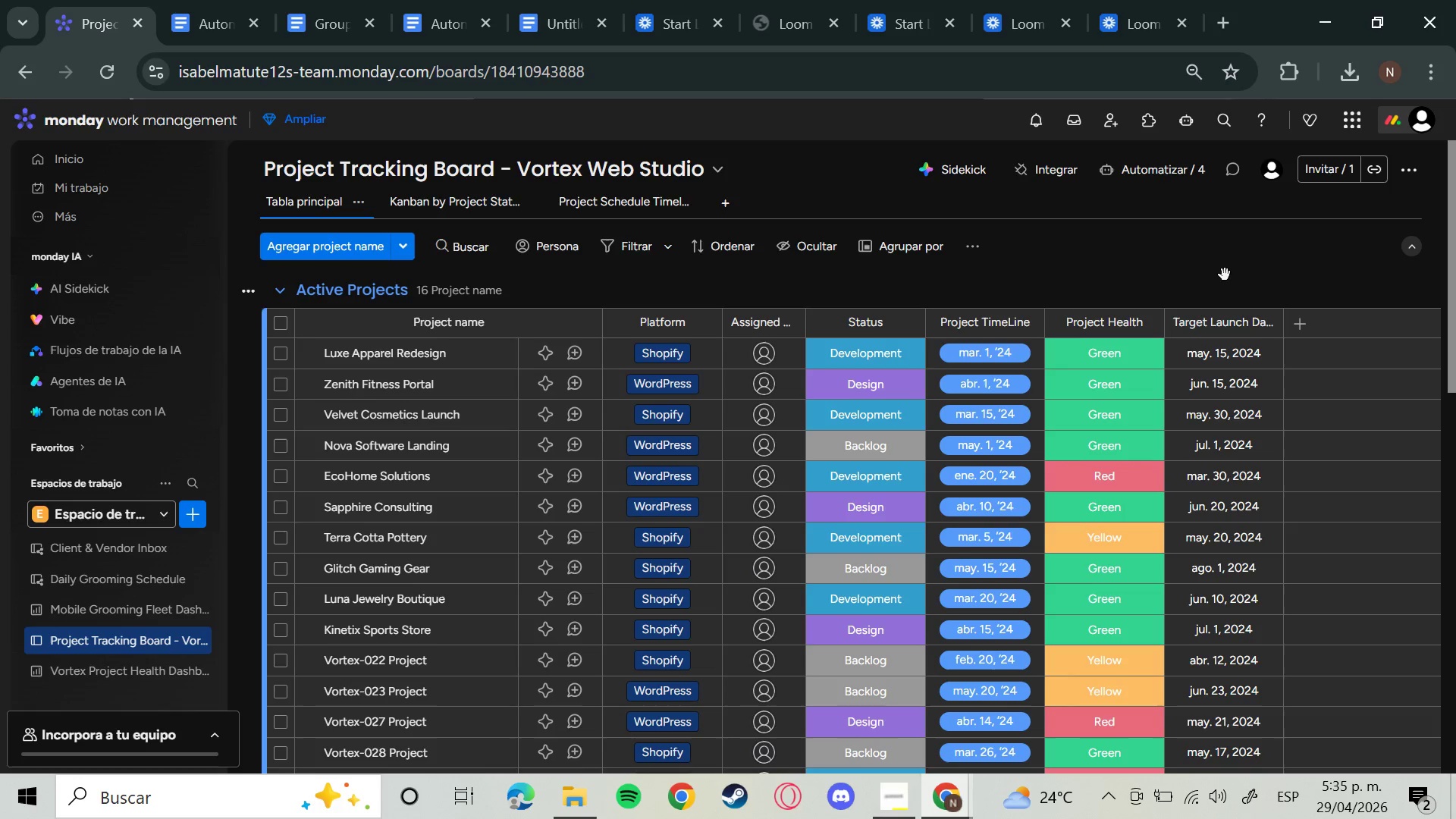 
wait(51.48)
 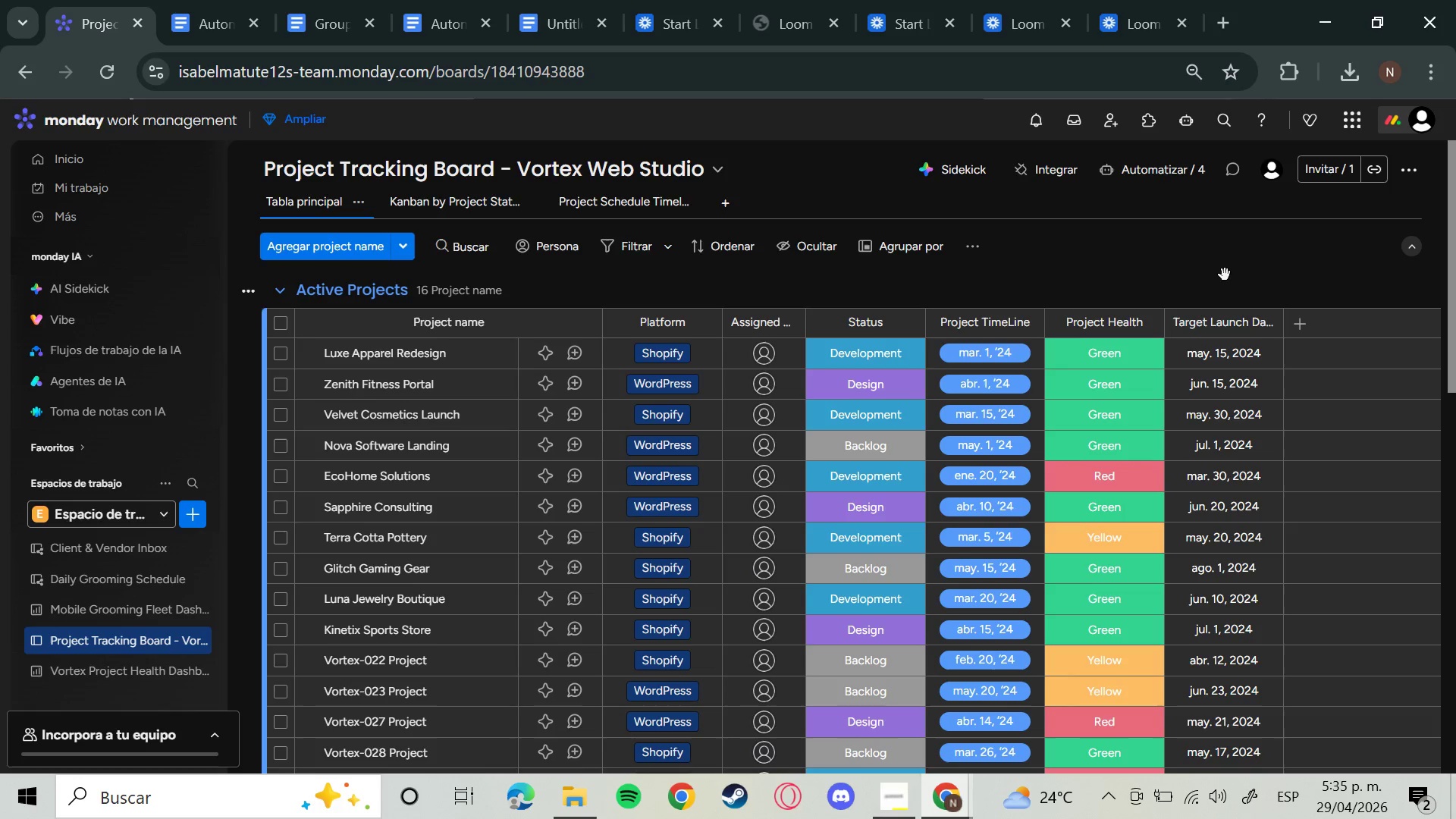 
left_click([1305, 329])
 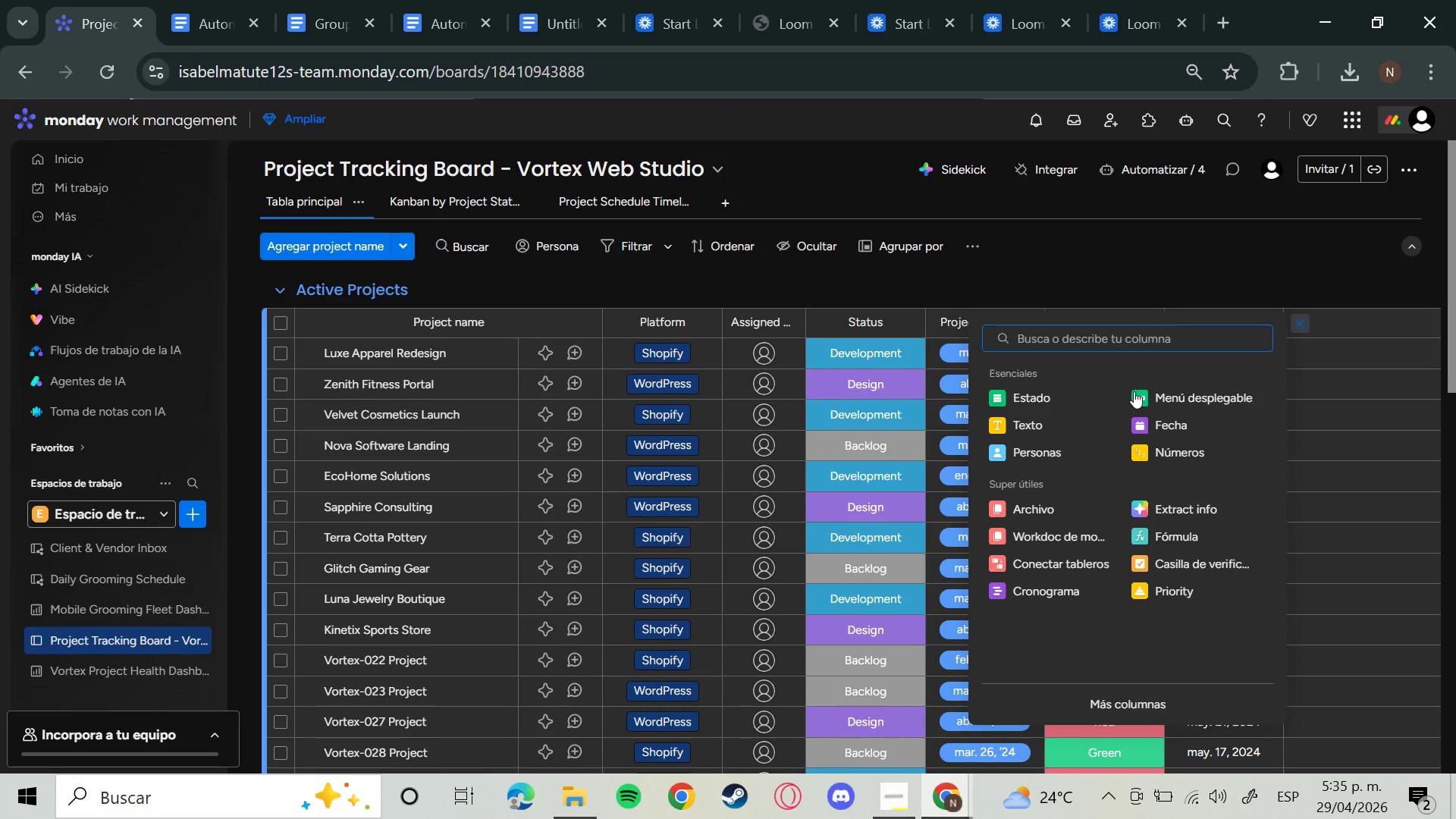 
left_click([1195, 426])
 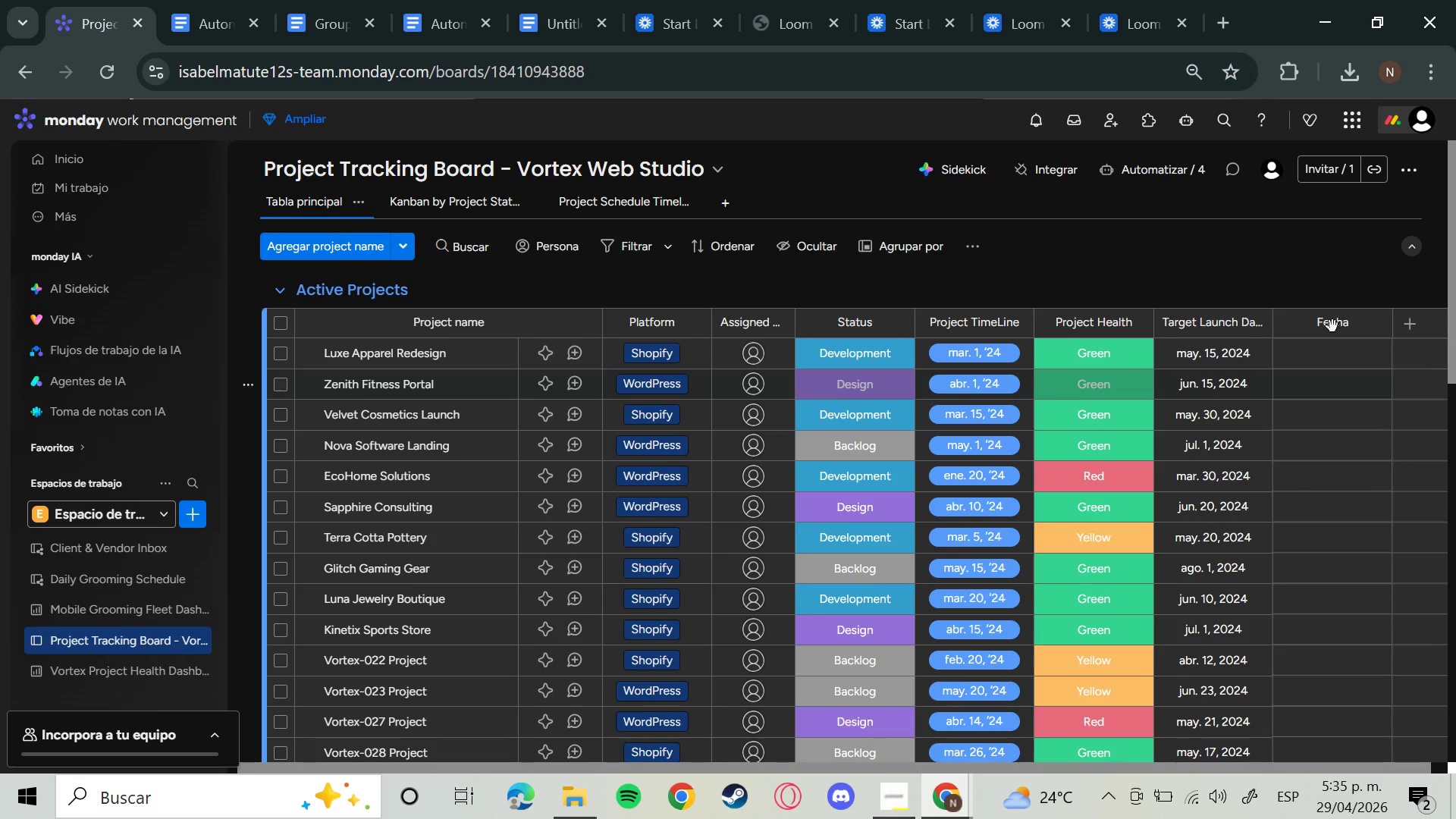 
left_click([1331, 327])
 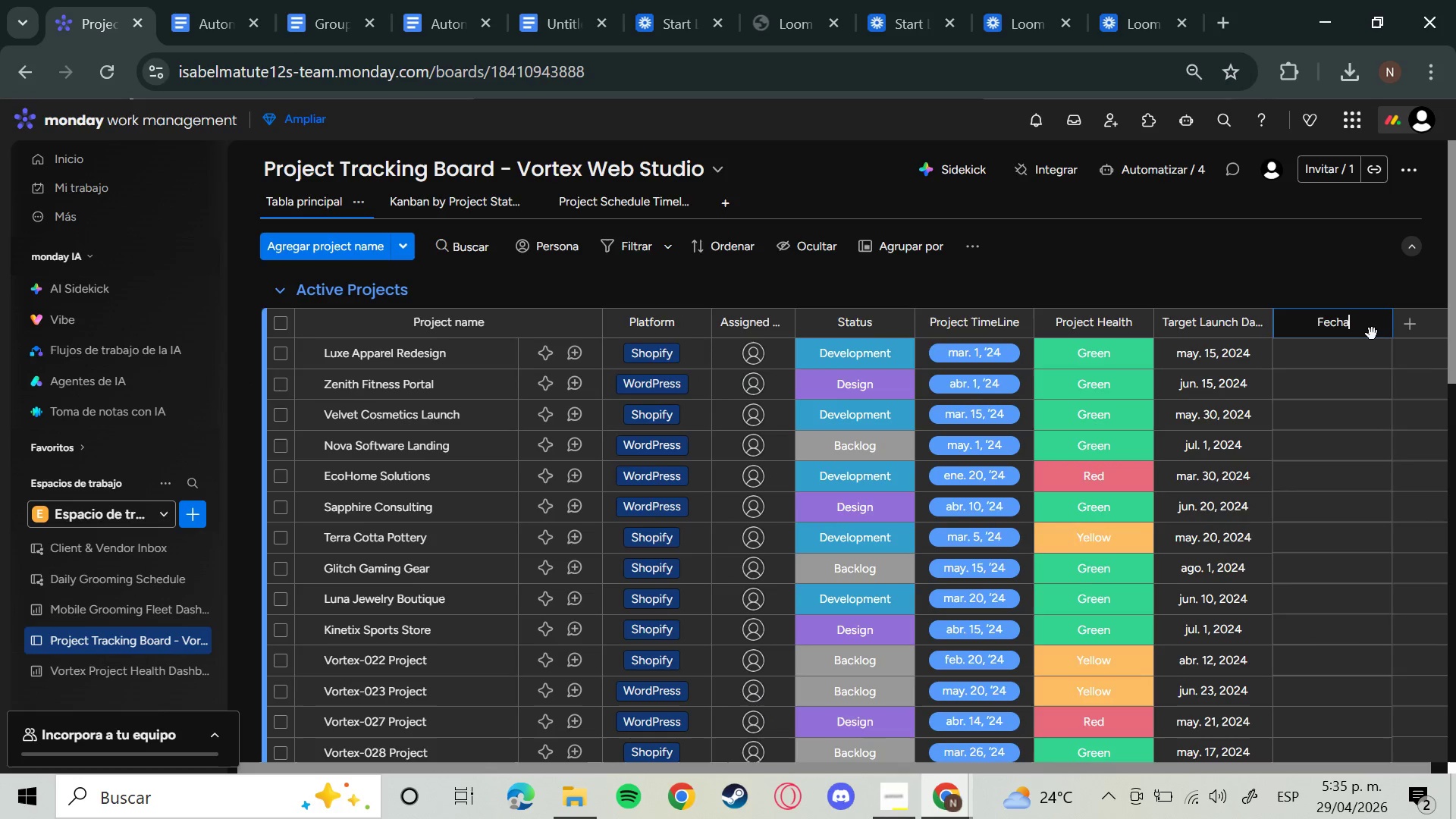 
hold_key(key=Backspace, duration=0.91)
 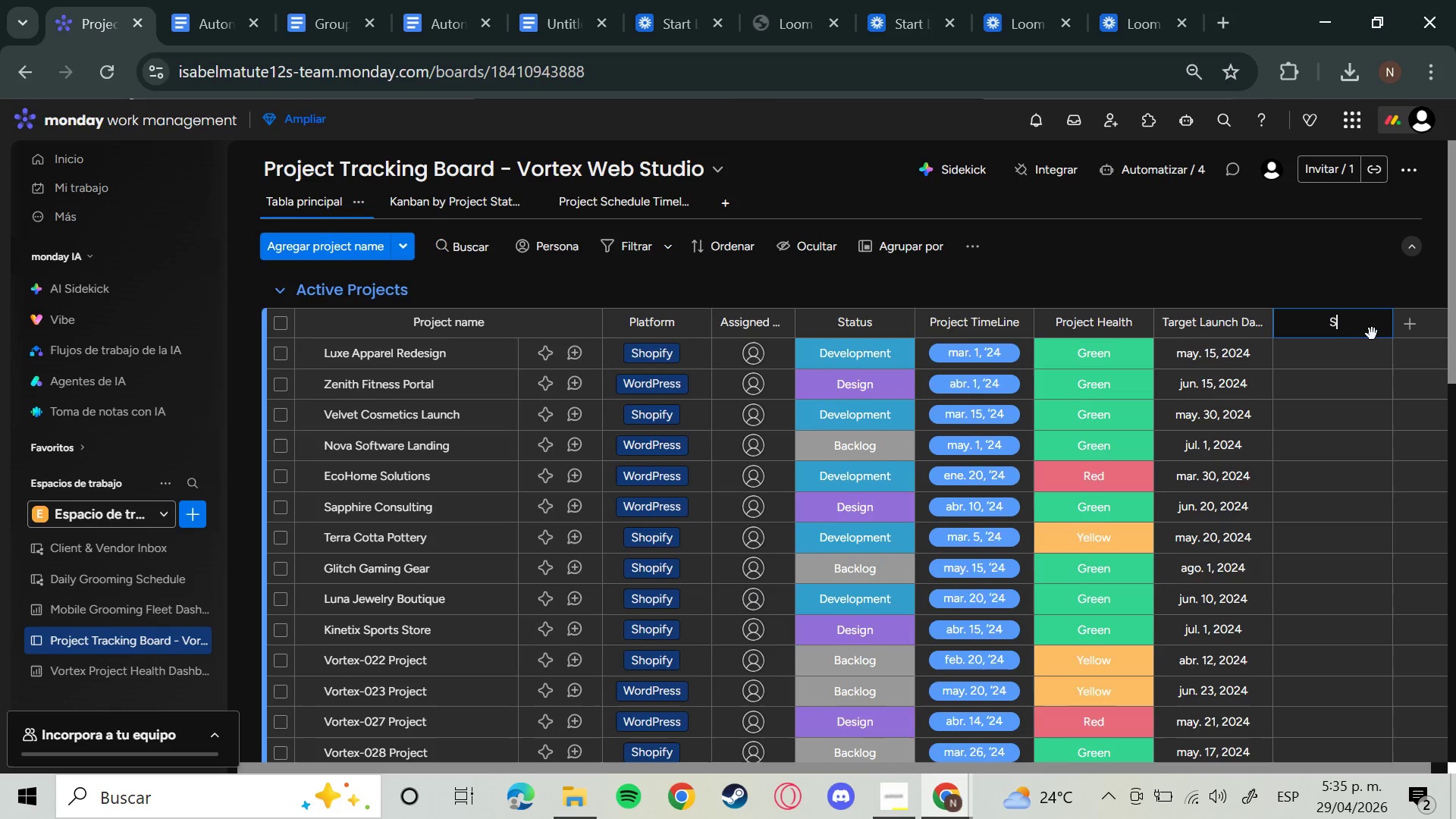 
type(Start Date)
 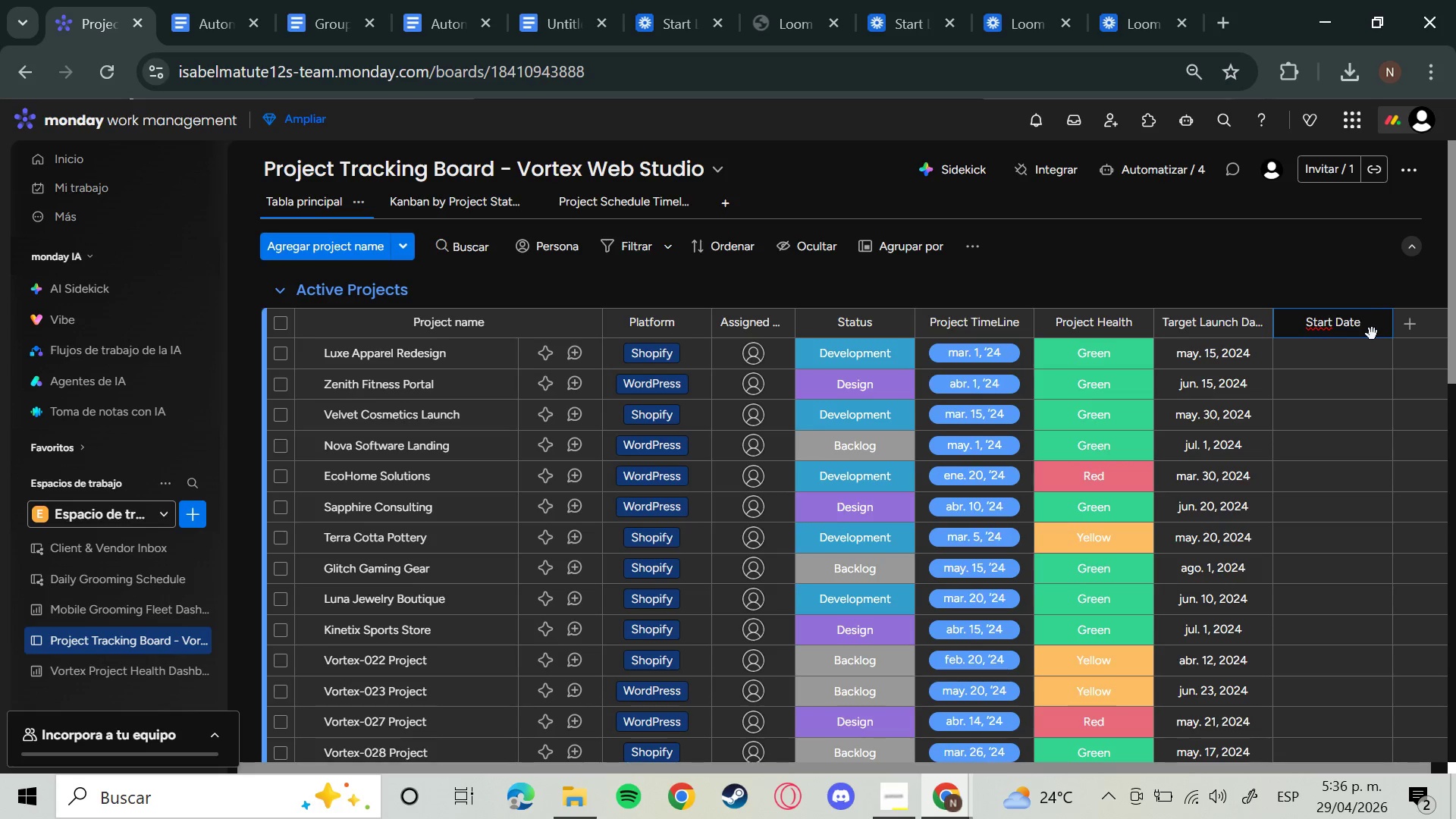 
wait(53.33)
 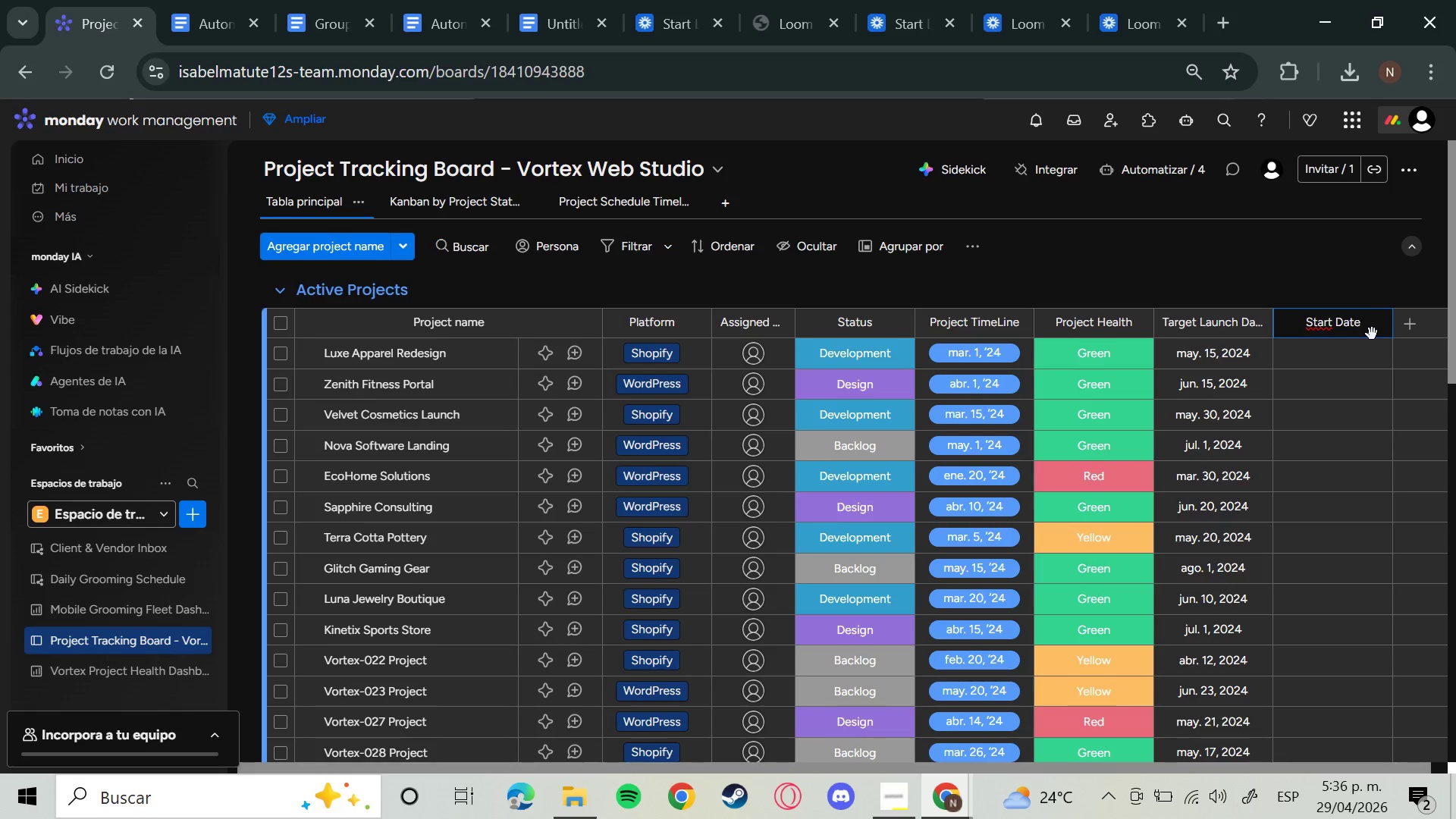 
left_click([1334, 352])
 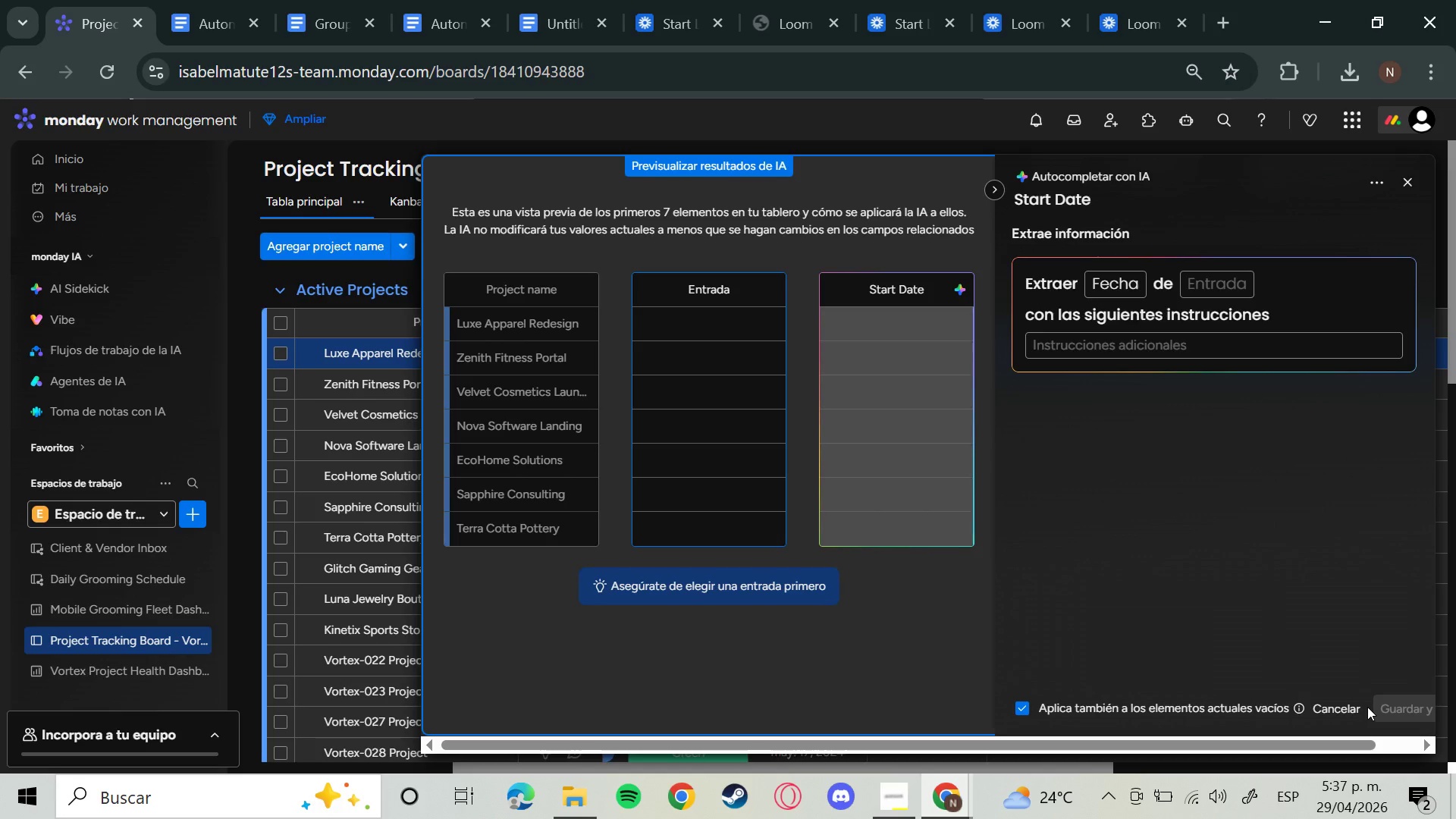 
wait(15.0)
 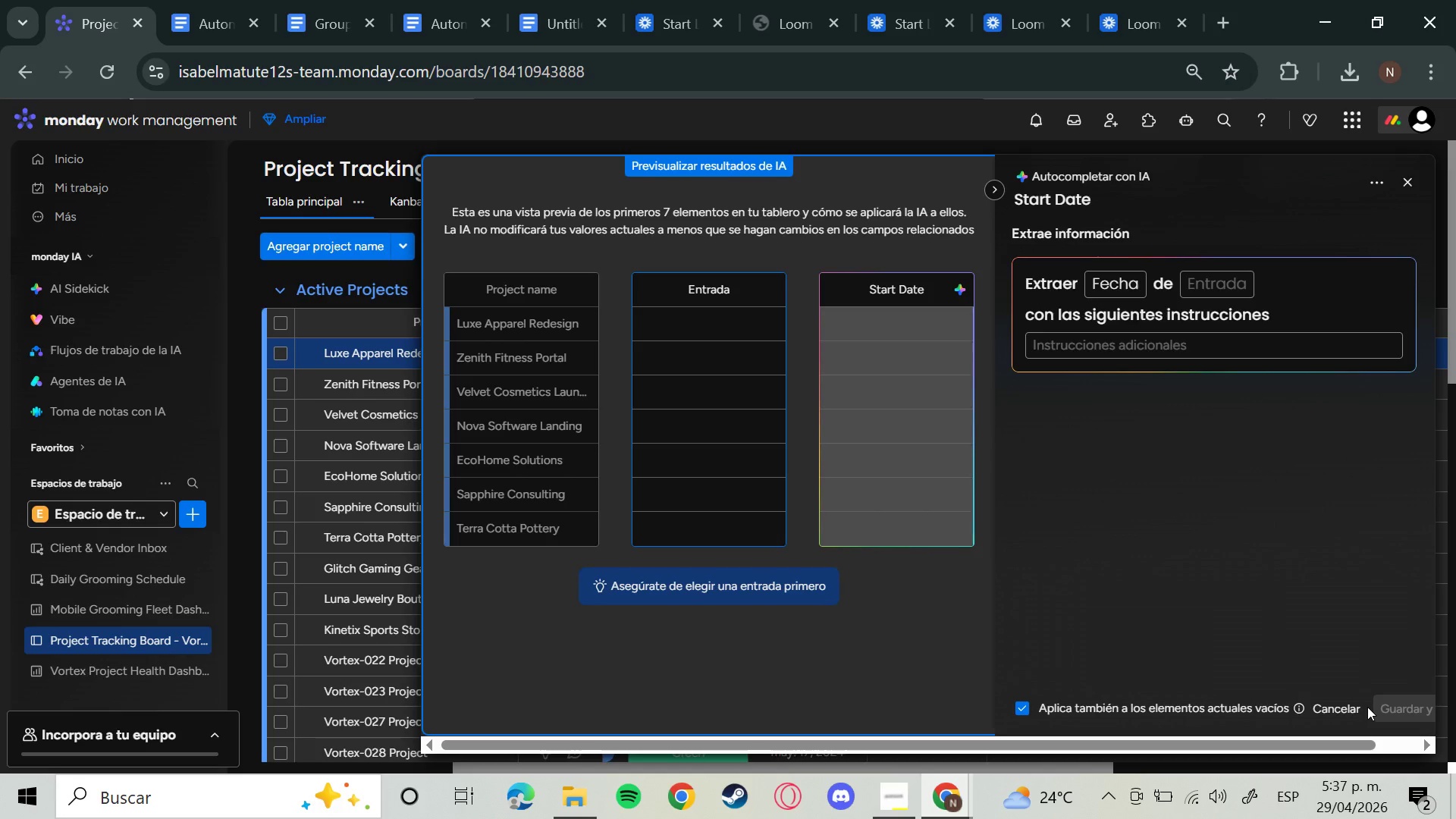 
left_click([707, 317])
 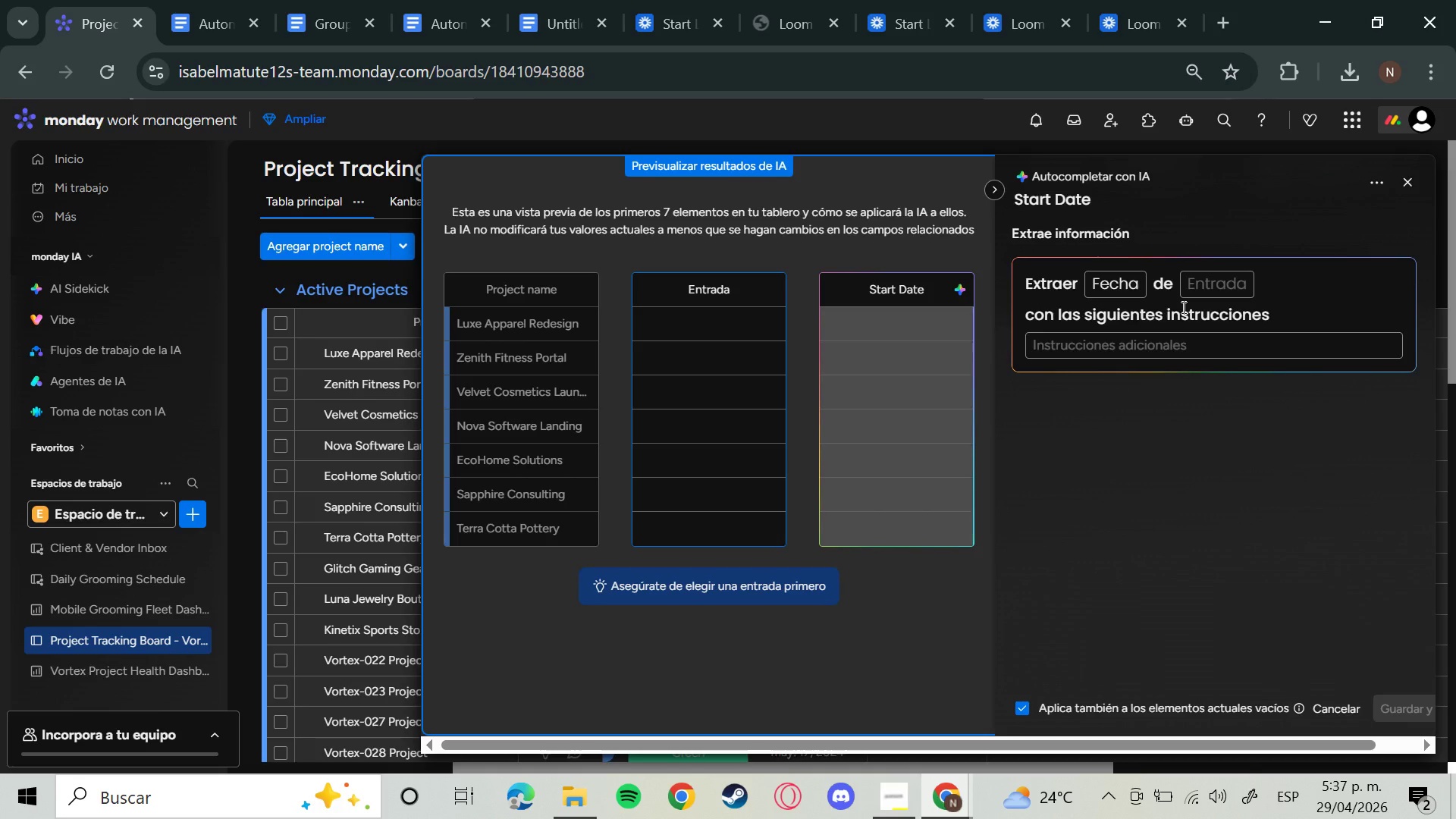 
left_click([1217, 276])
 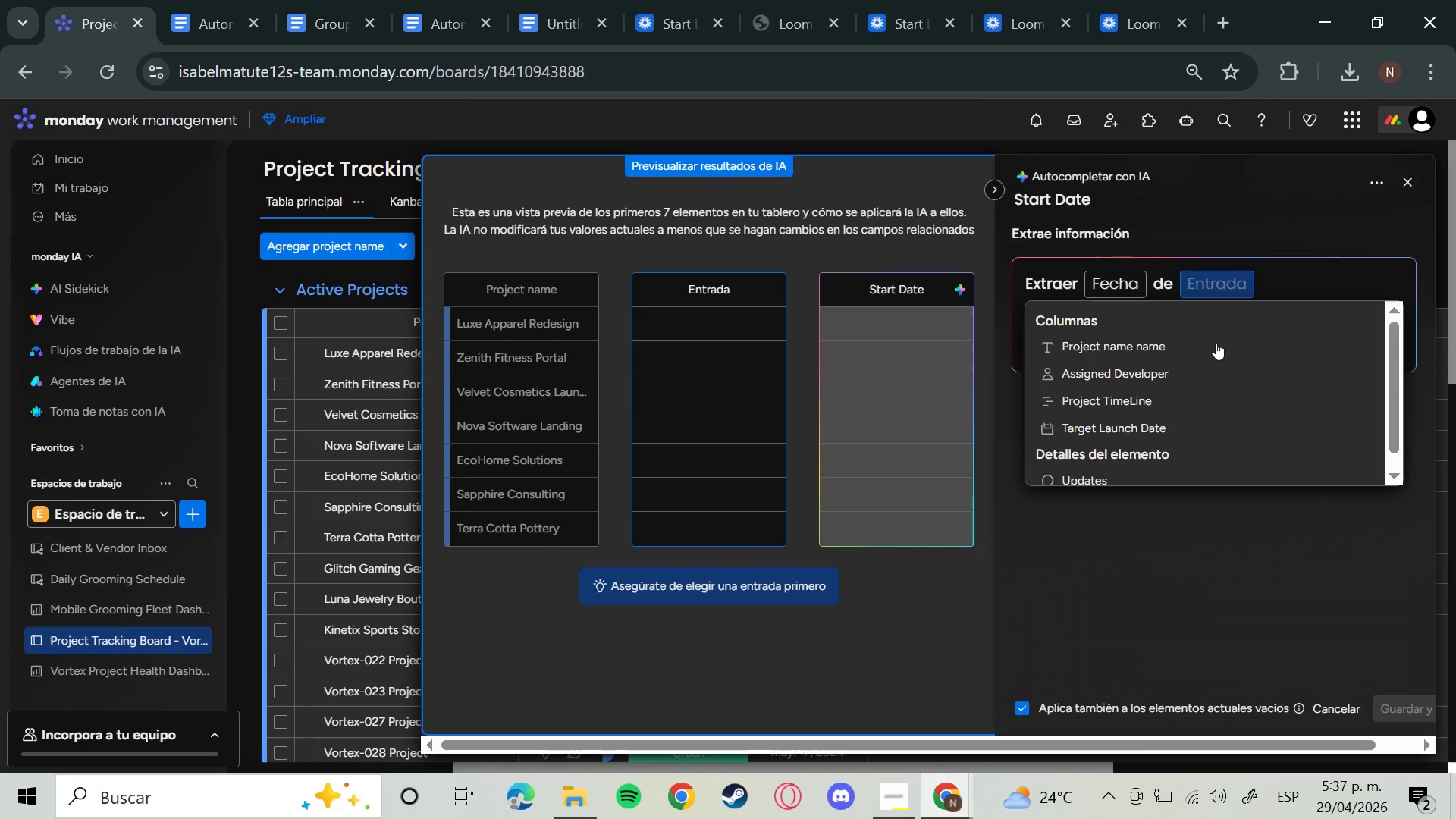 
wait(6.72)
 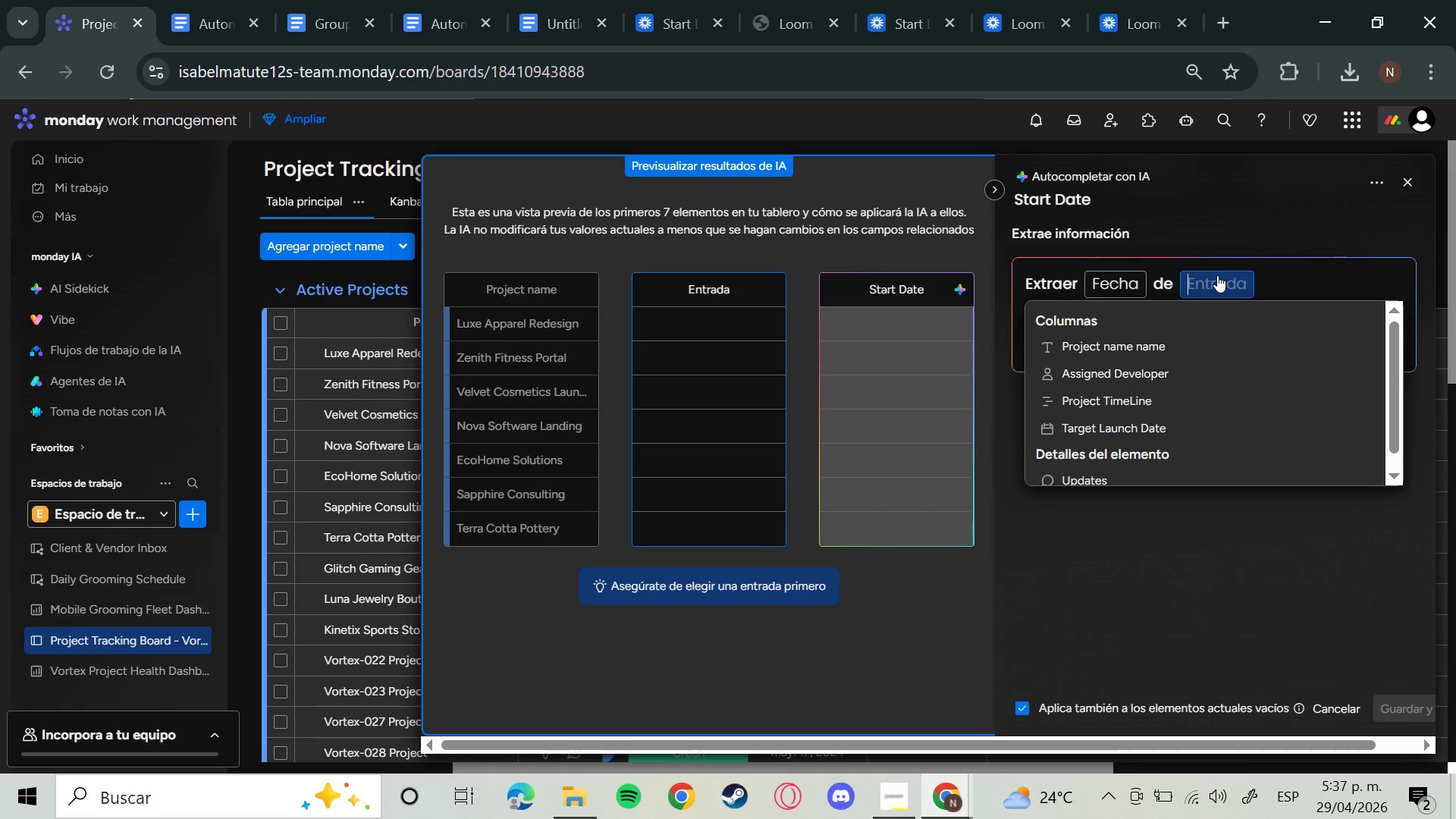 
left_click([1195, 432])
 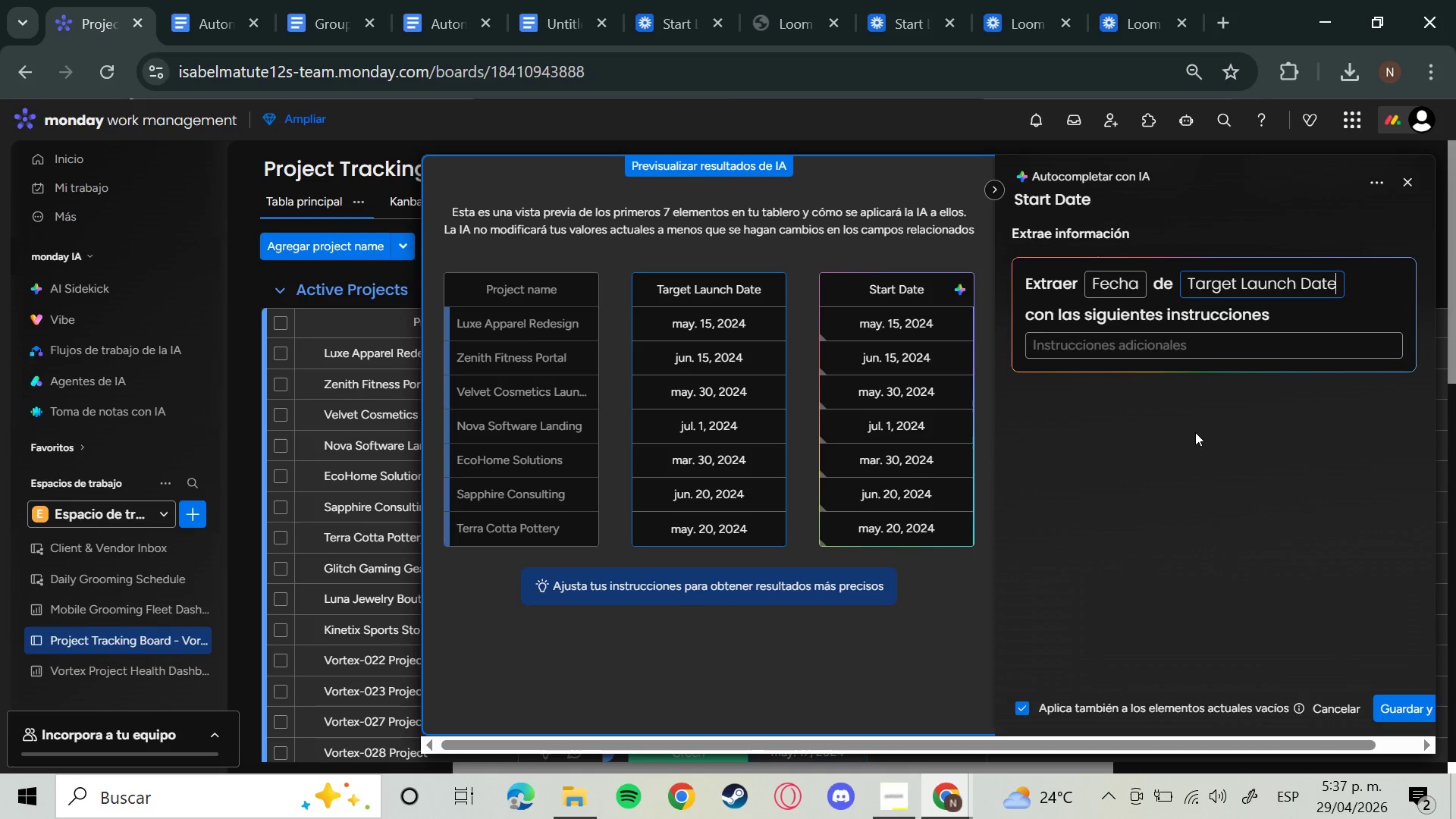 
wait(11.34)
 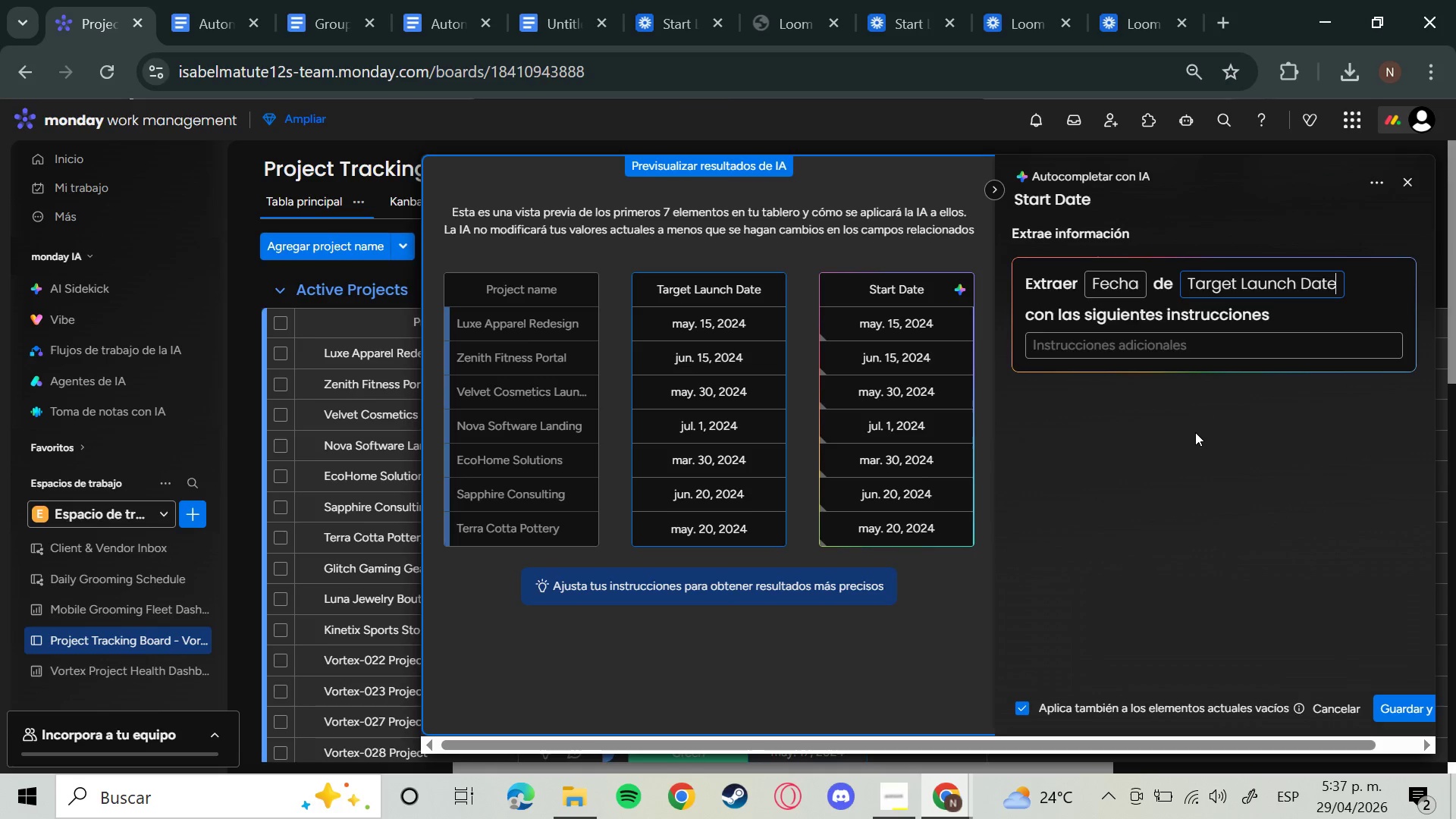 
left_click([1403, 715])
 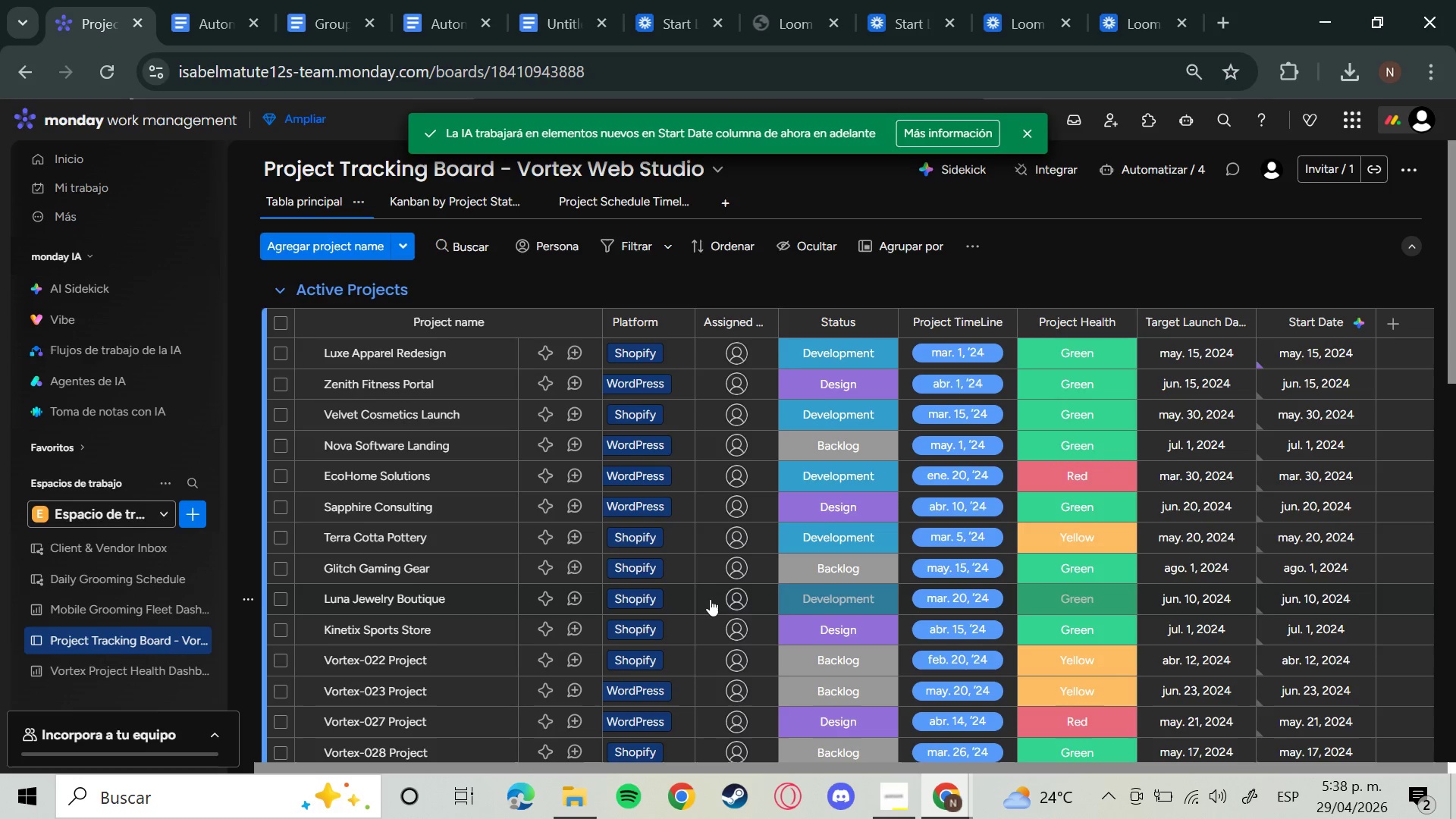 
wait(75.78)
 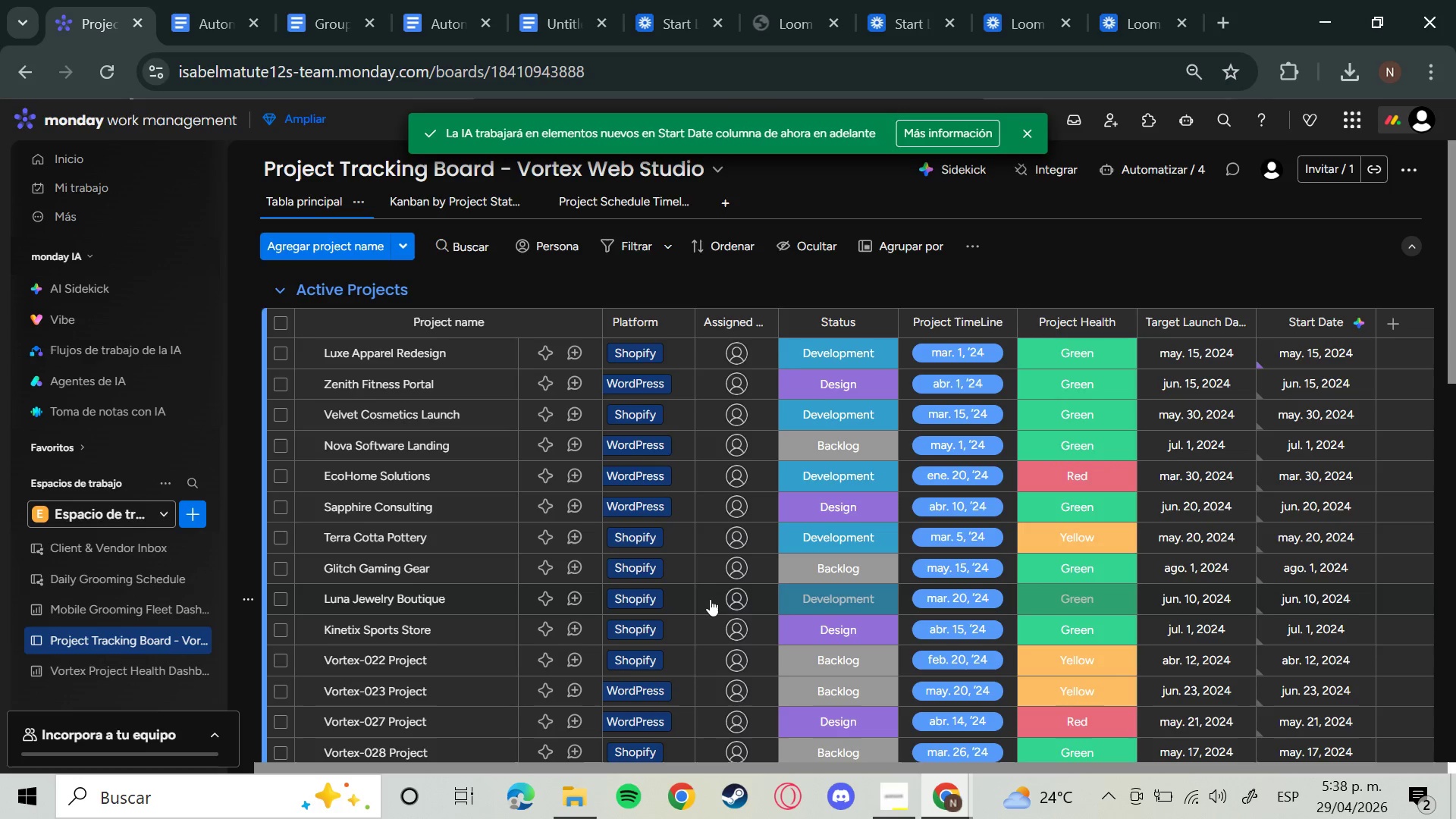 
left_click([736, 356])
 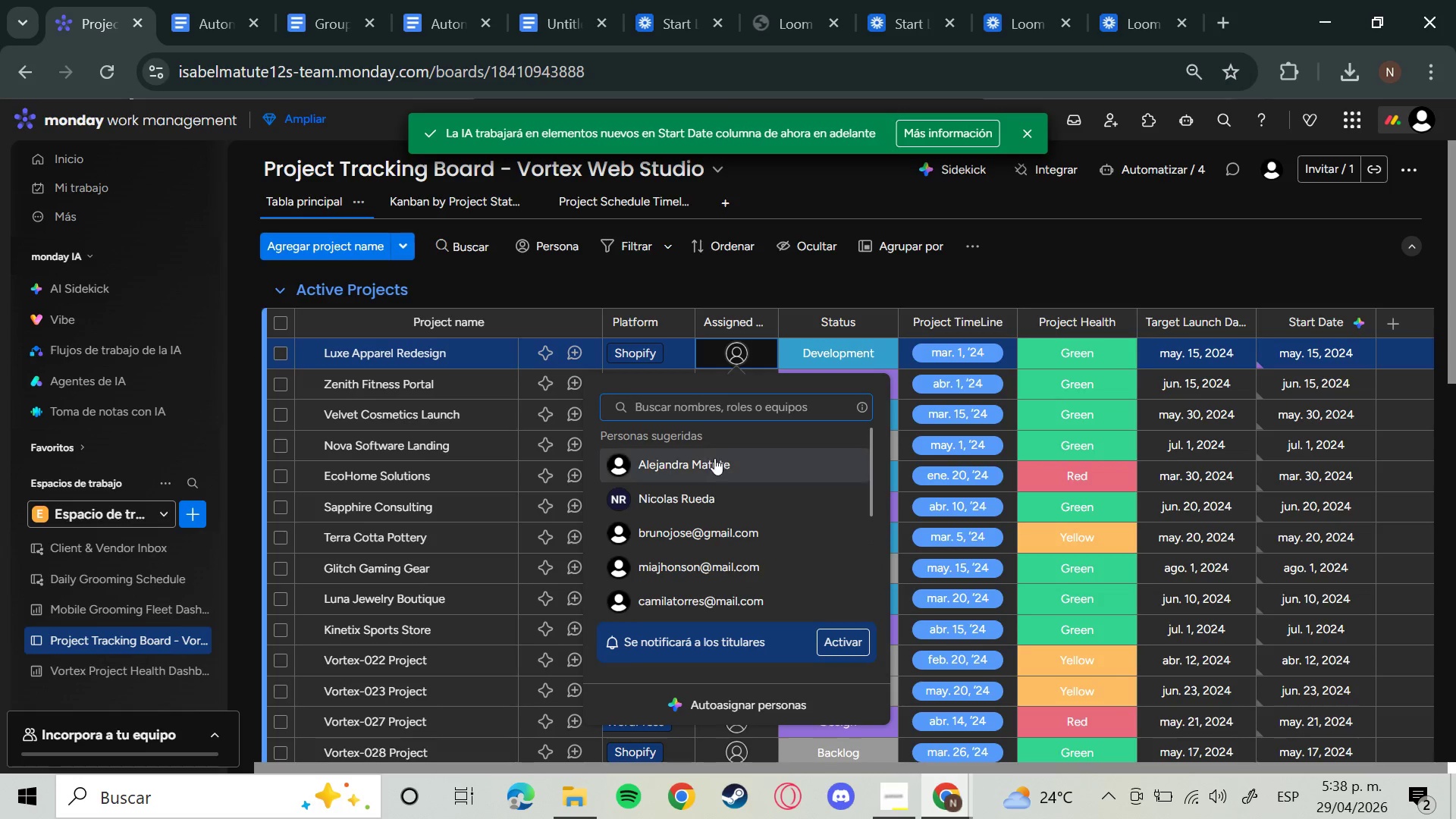 
left_click([711, 463])
 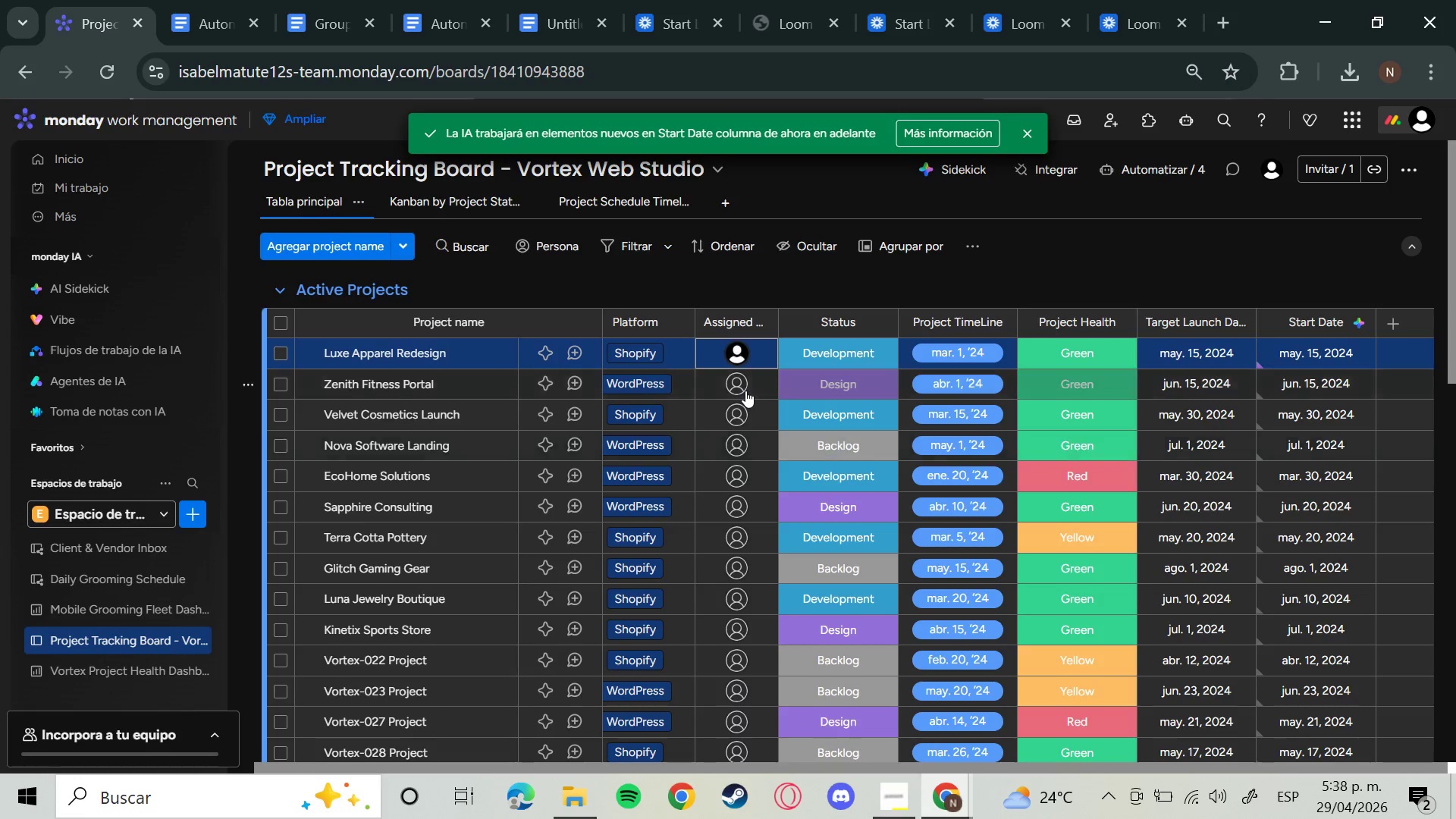 
left_click([744, 390])
 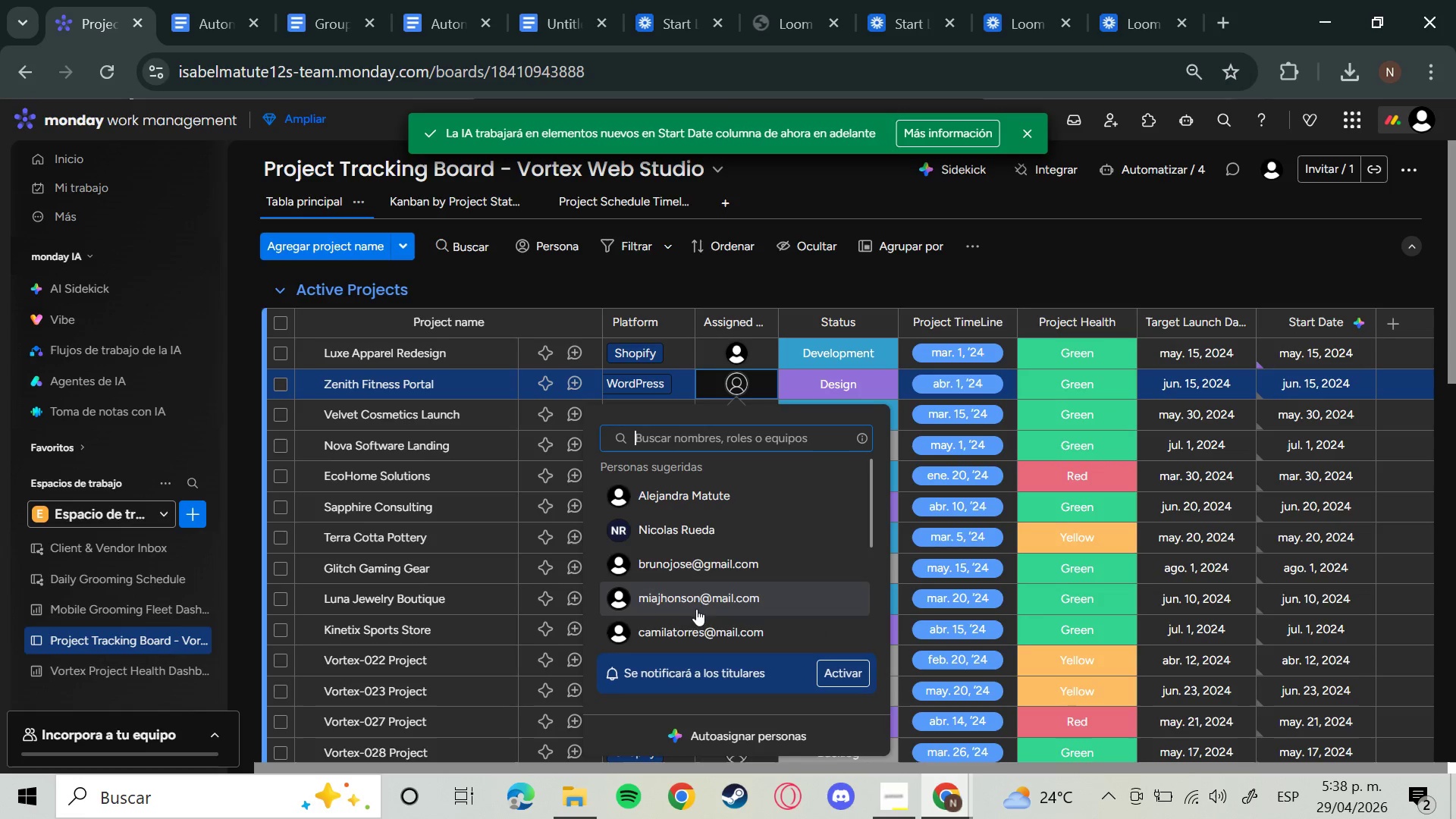 
left_click([693, 619])
 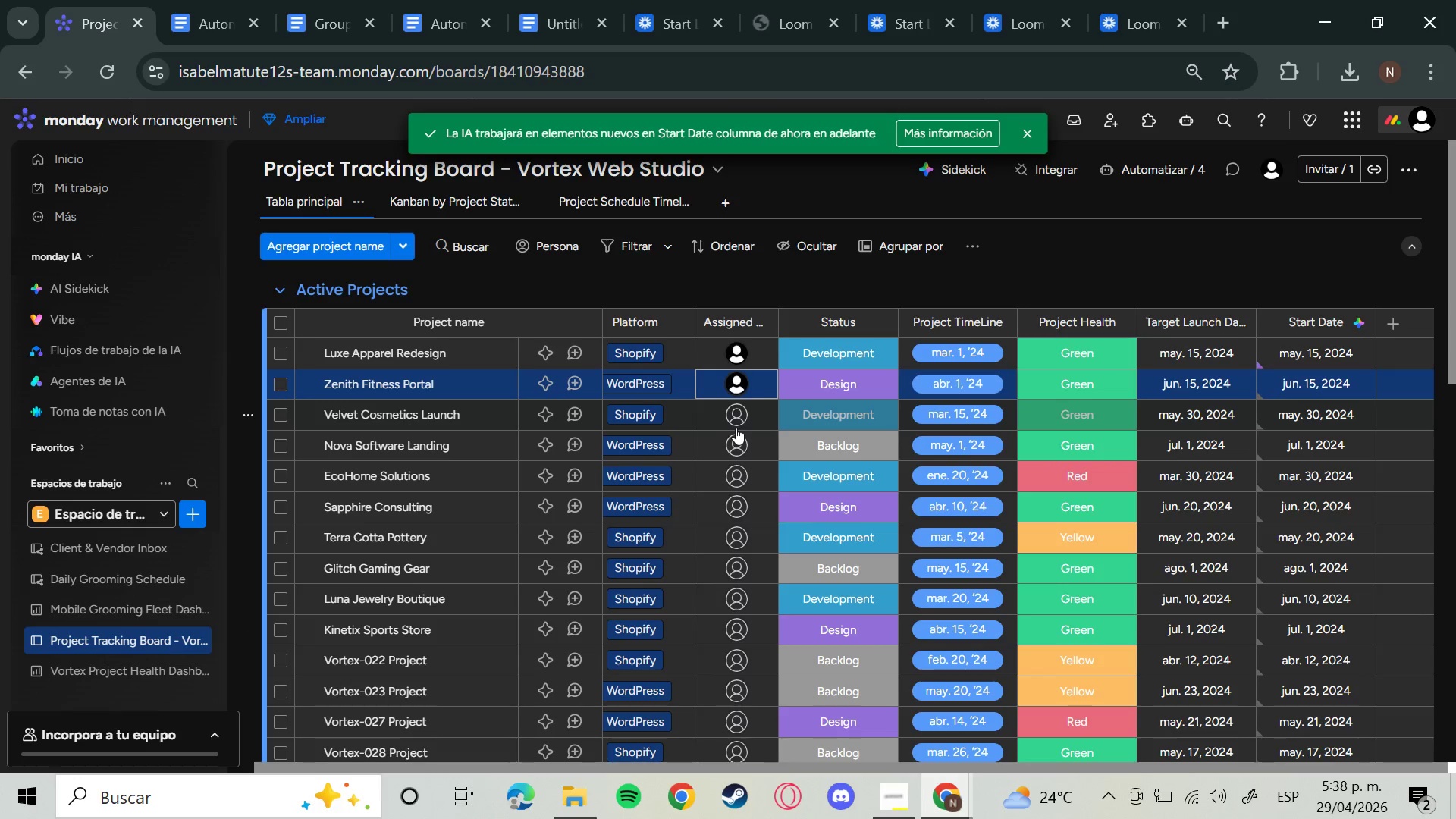 
left_click([739, 417])
 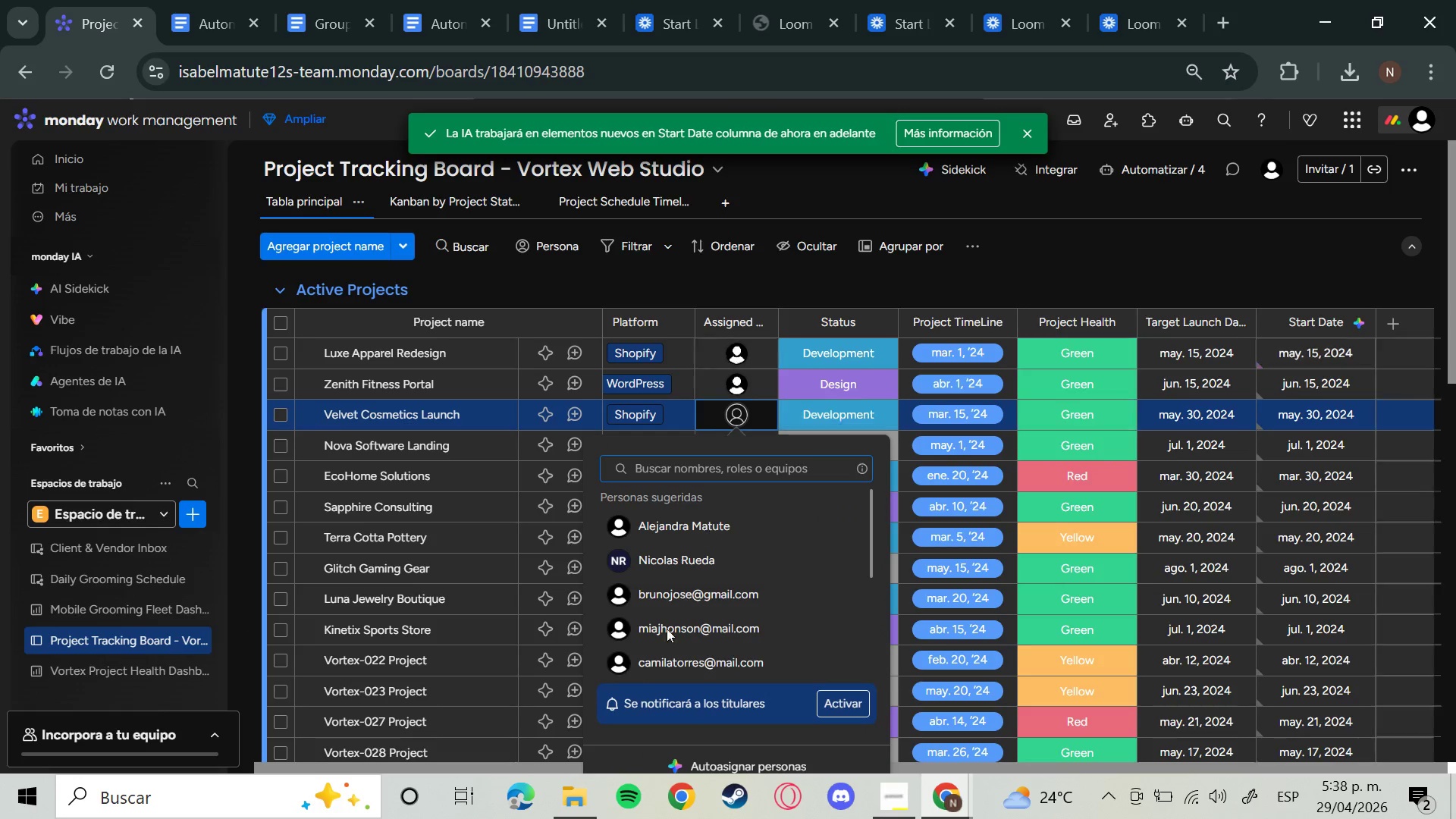 
left_click([669, 632])
 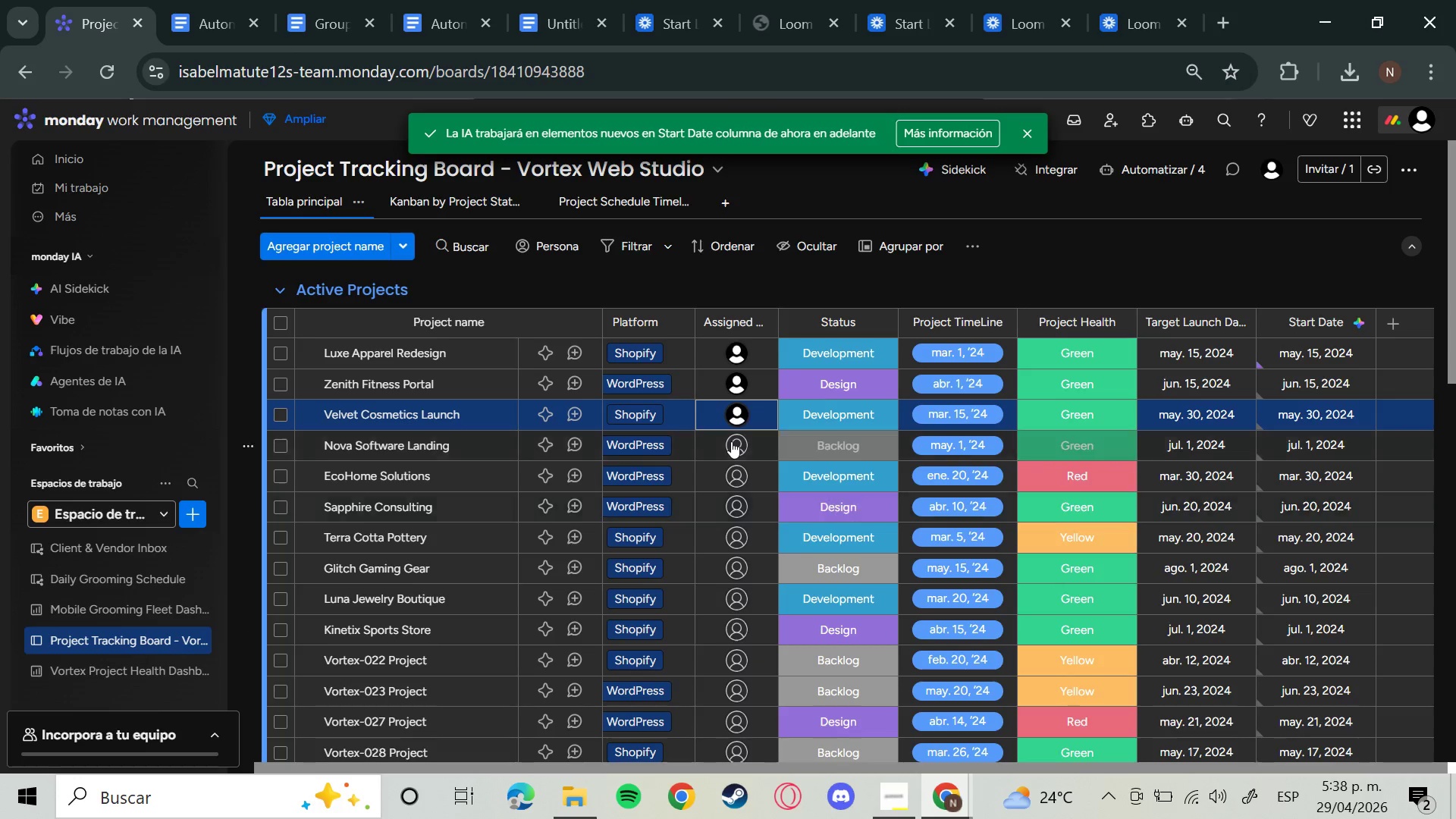 
left_click([742, 441])
 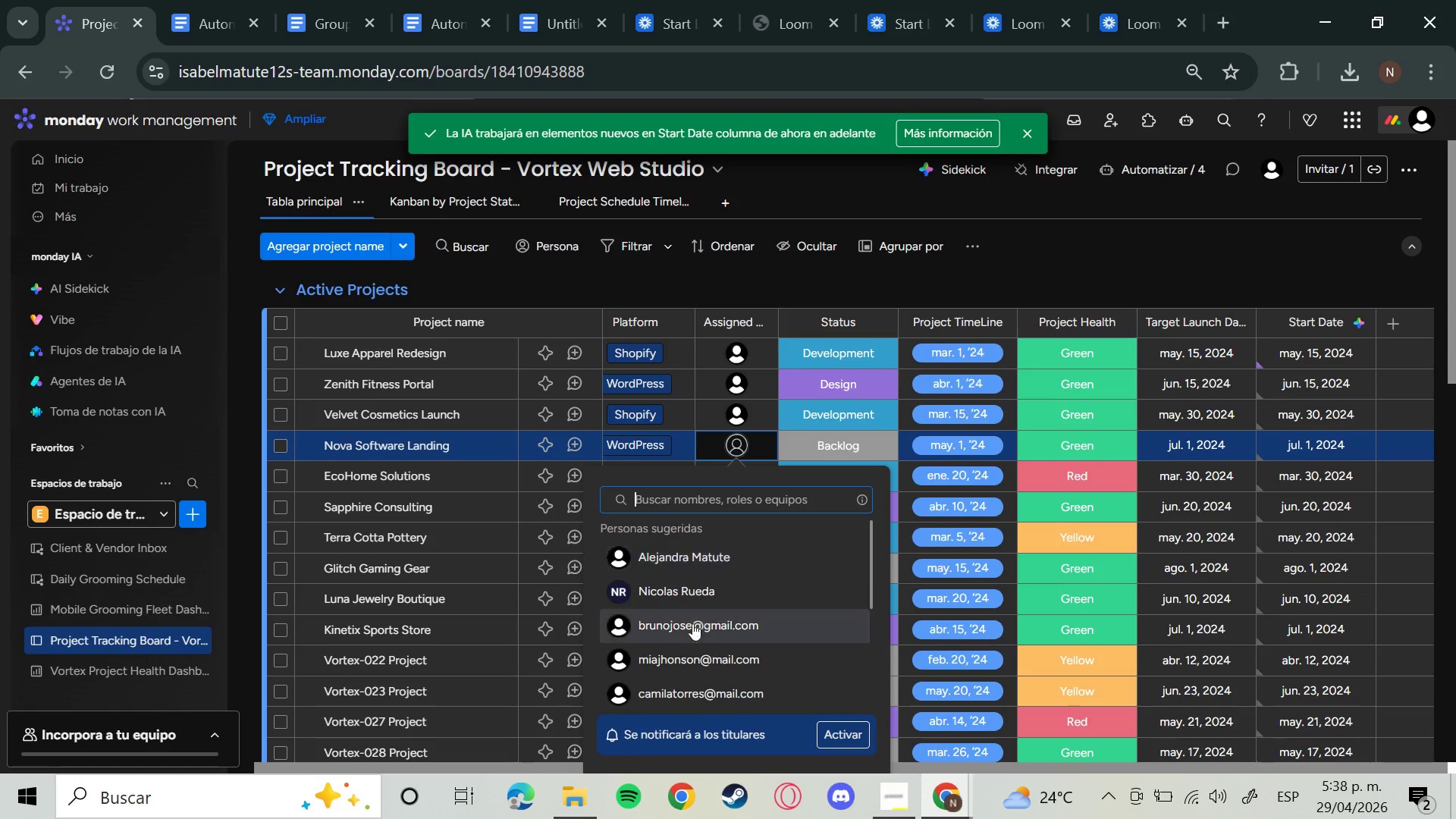 
left_click([677, 657])
 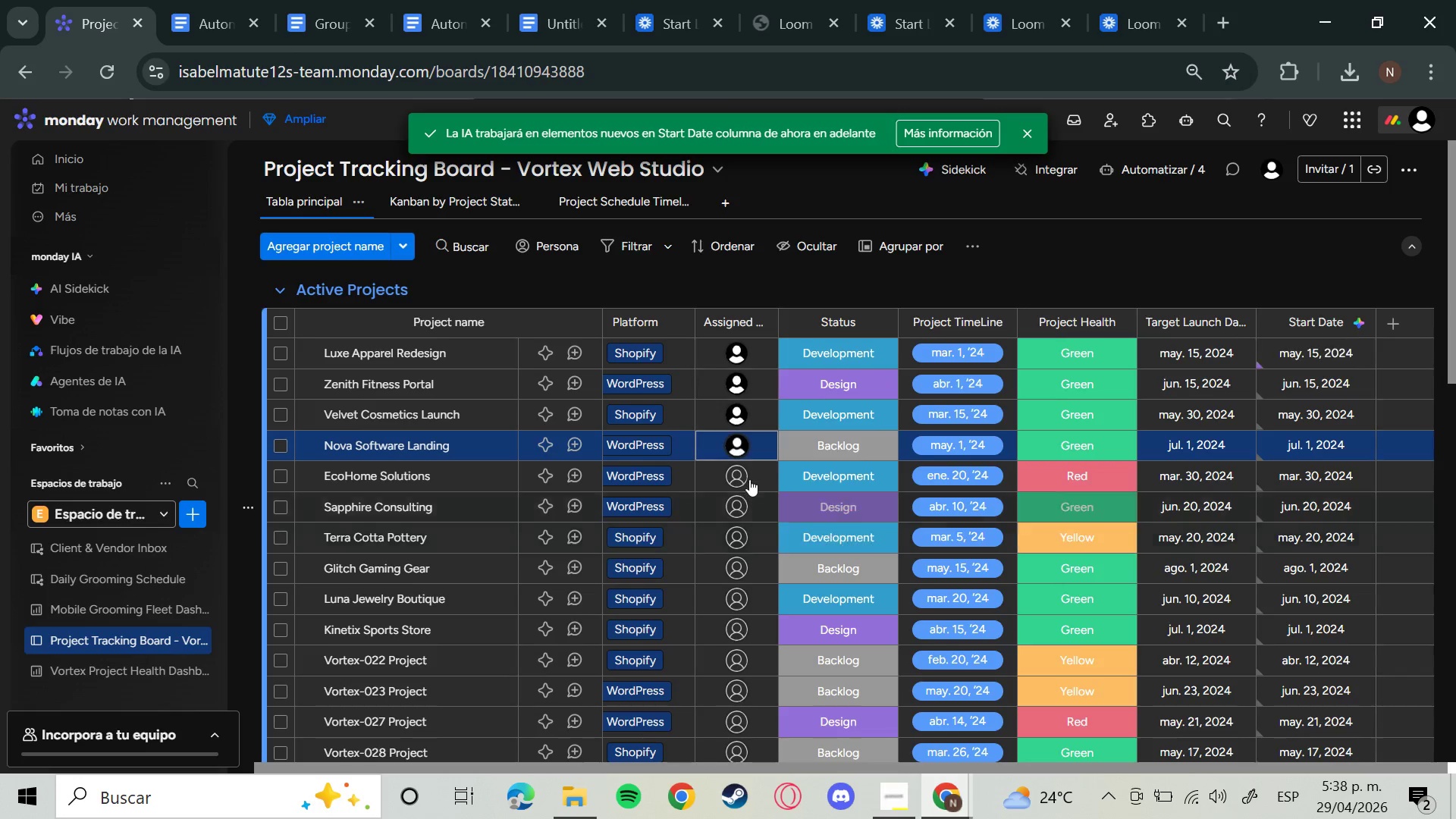 
left_click([746, 480])
 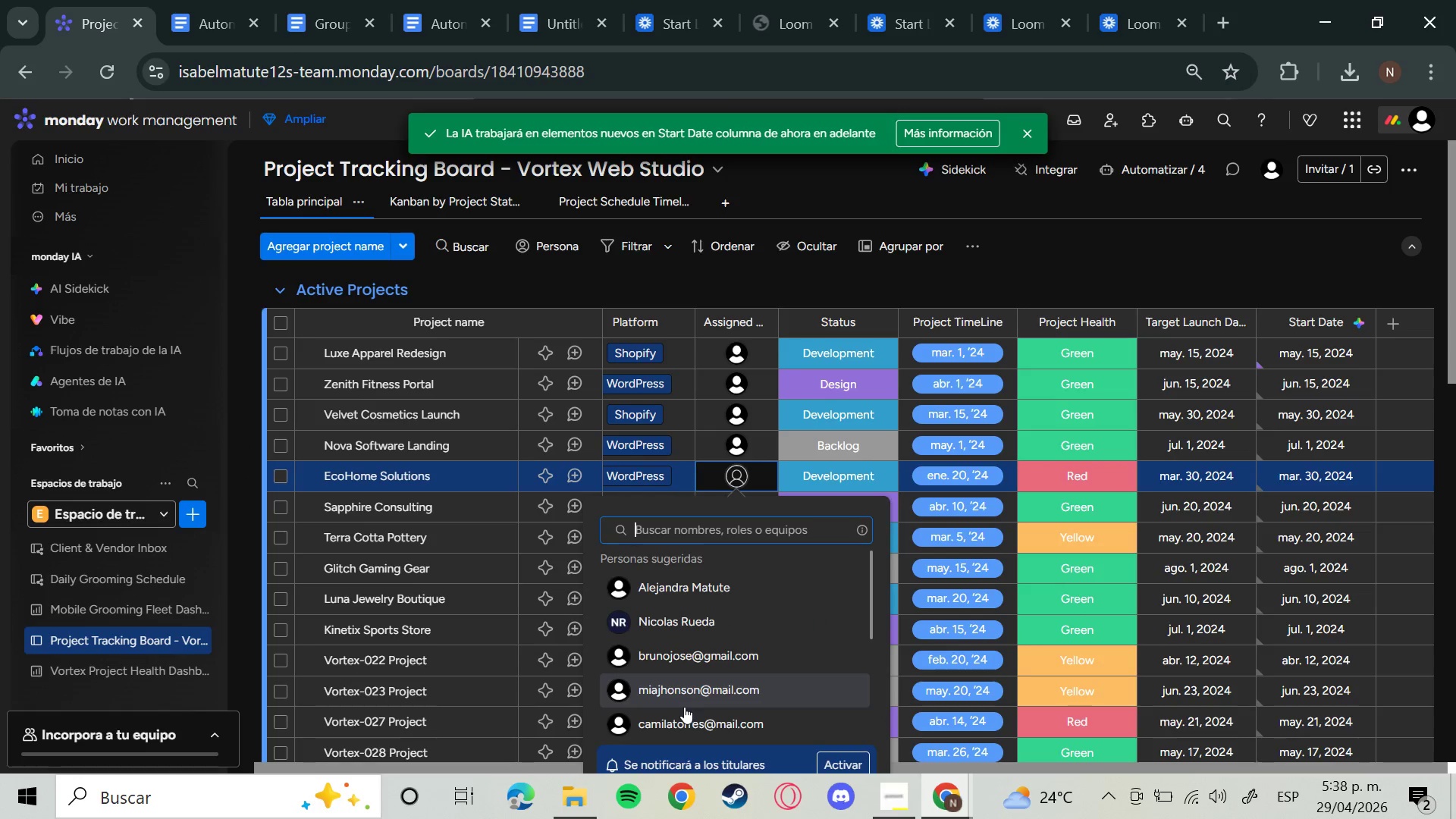 
left_click([680, 696])
 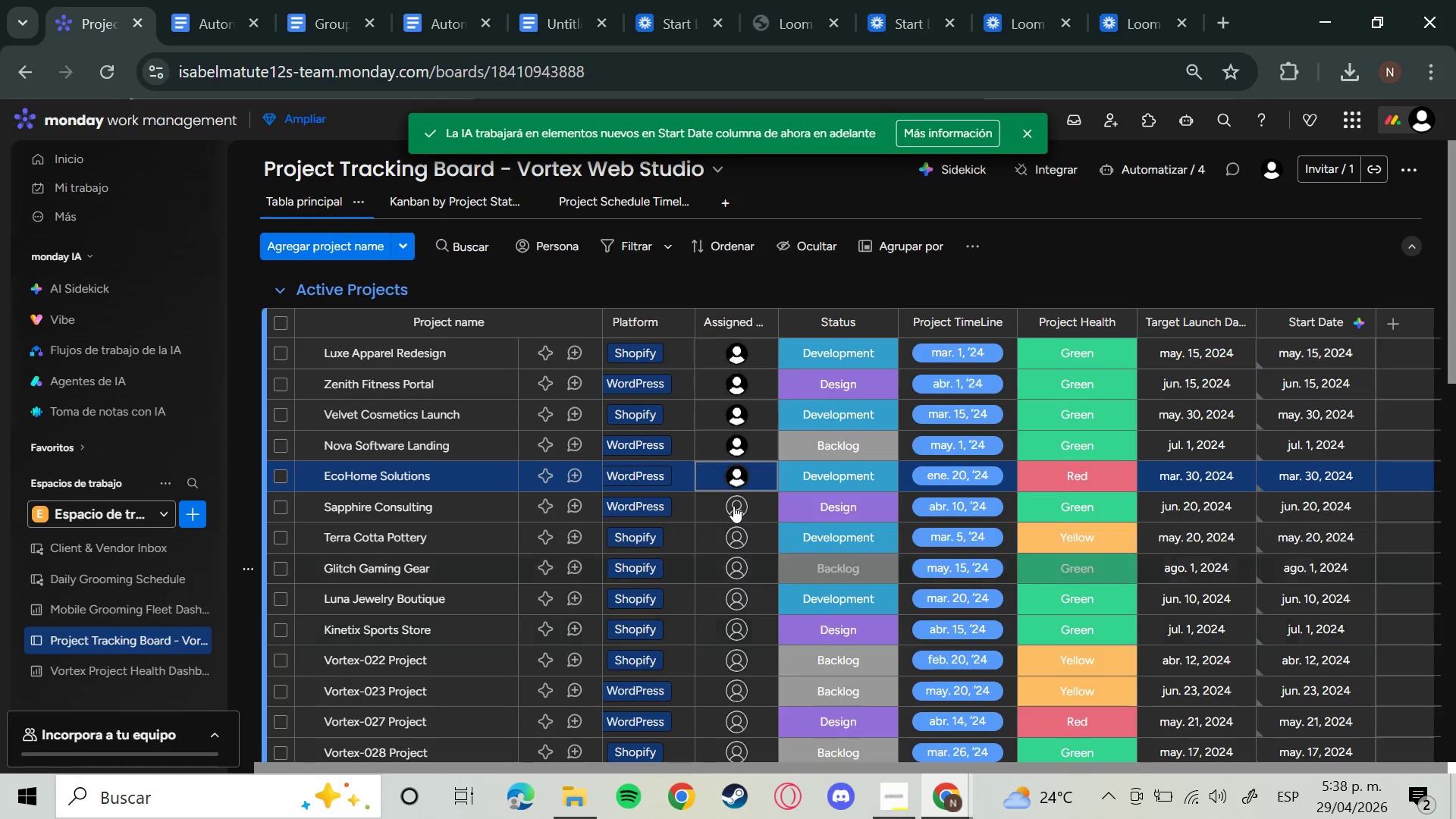 
left_click([736, 504])
 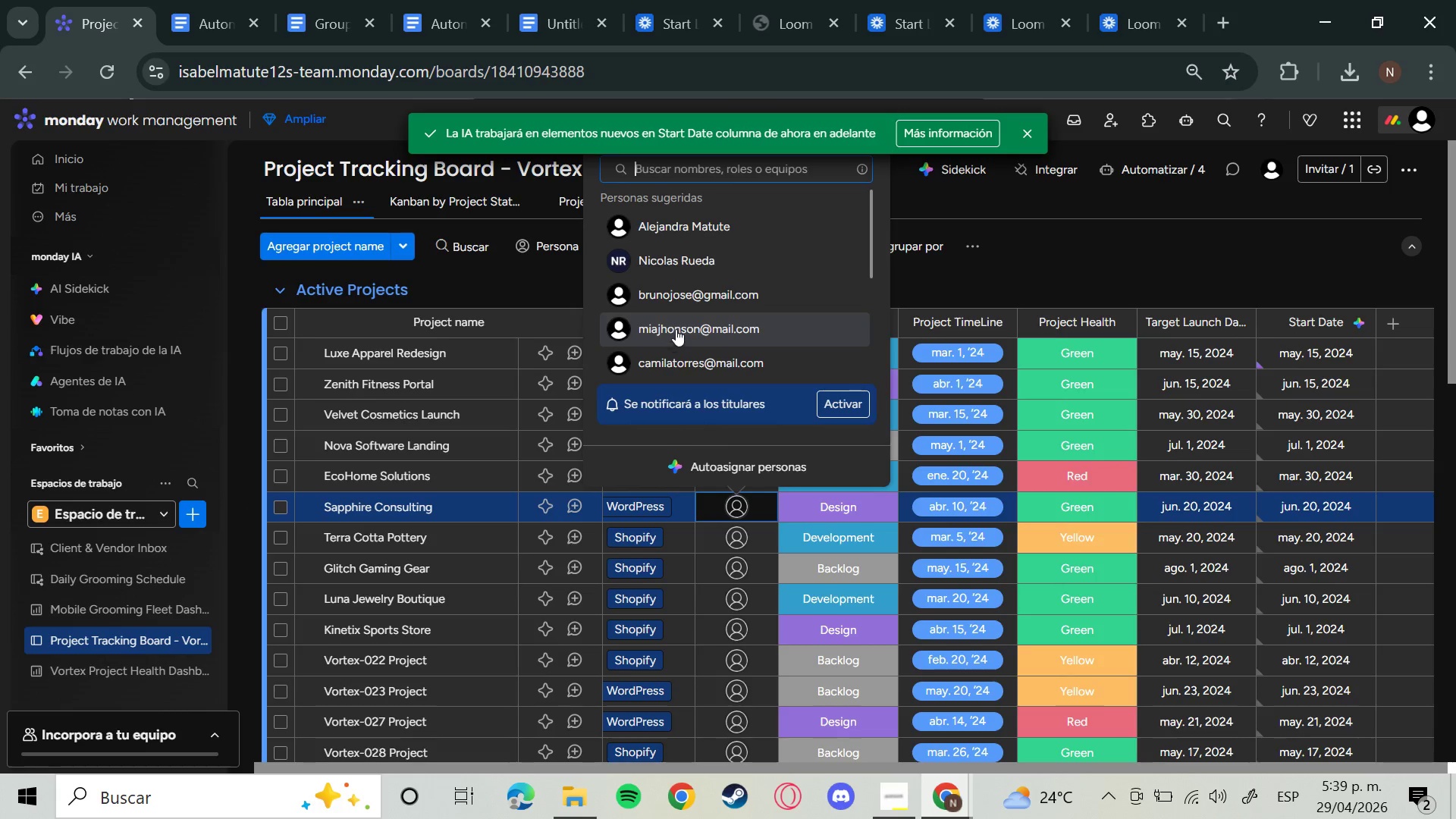 
left_click([698, 287])
 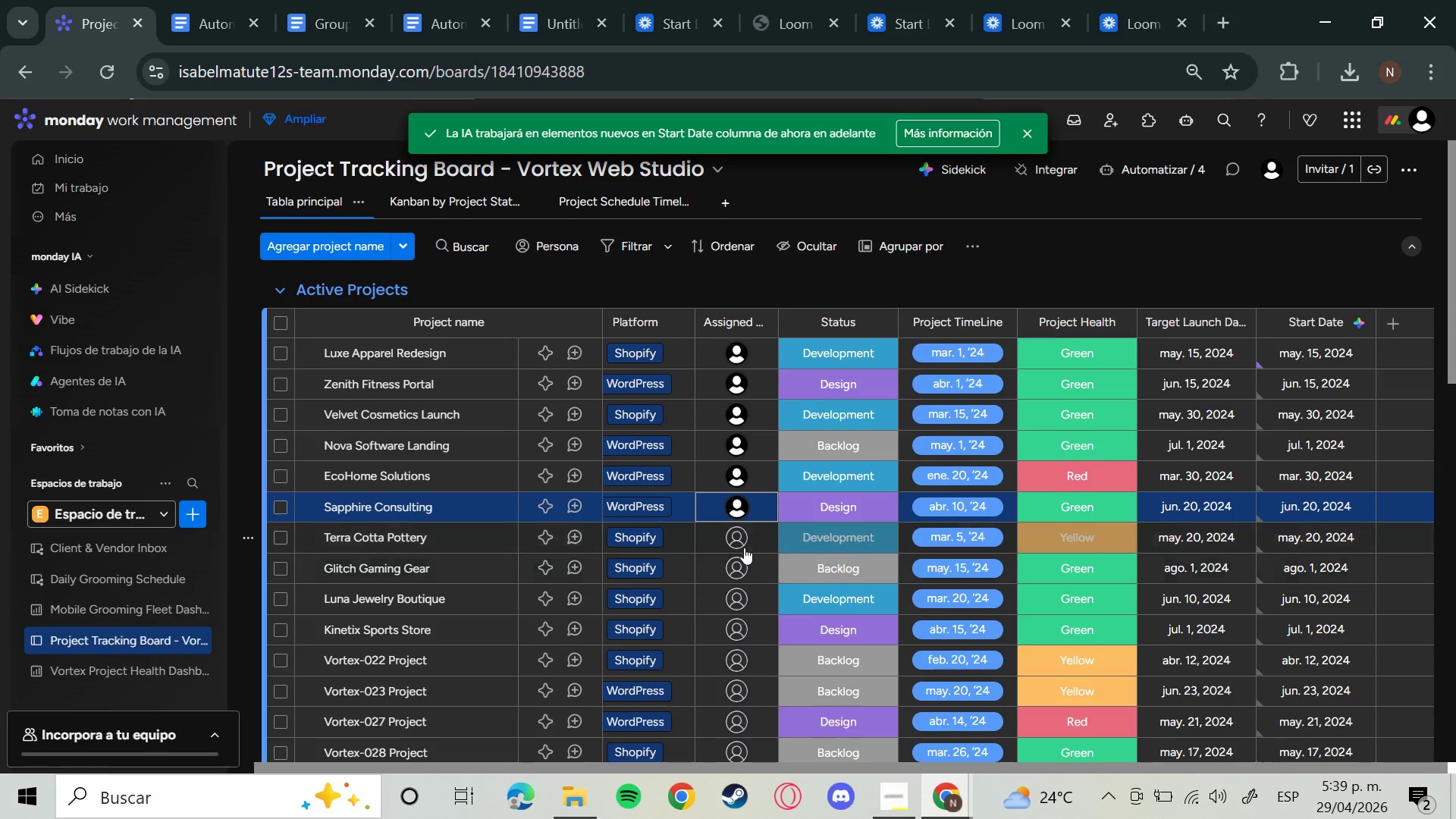 
left_click([742, 541])
 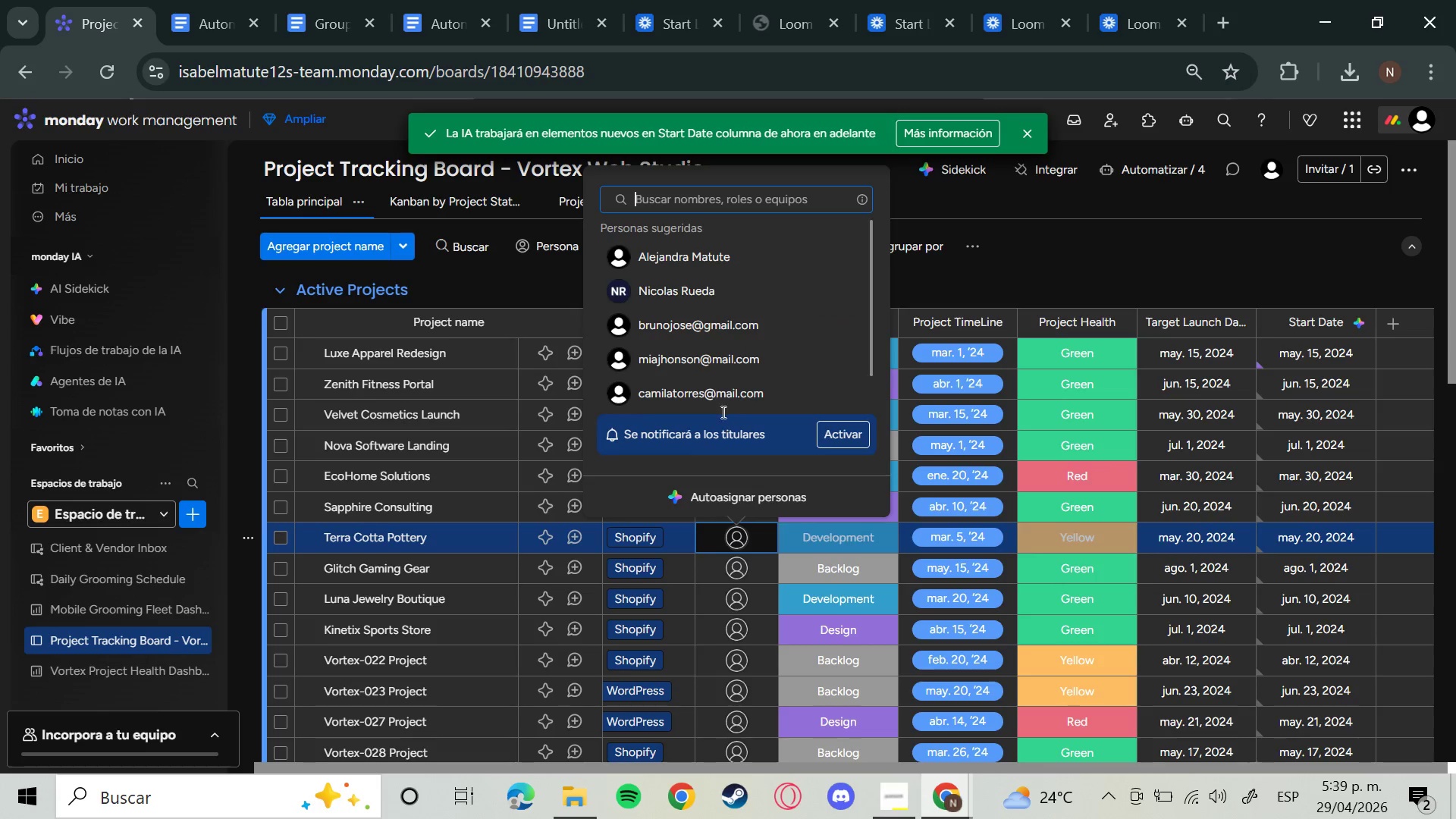 
left_click([720, 403])
 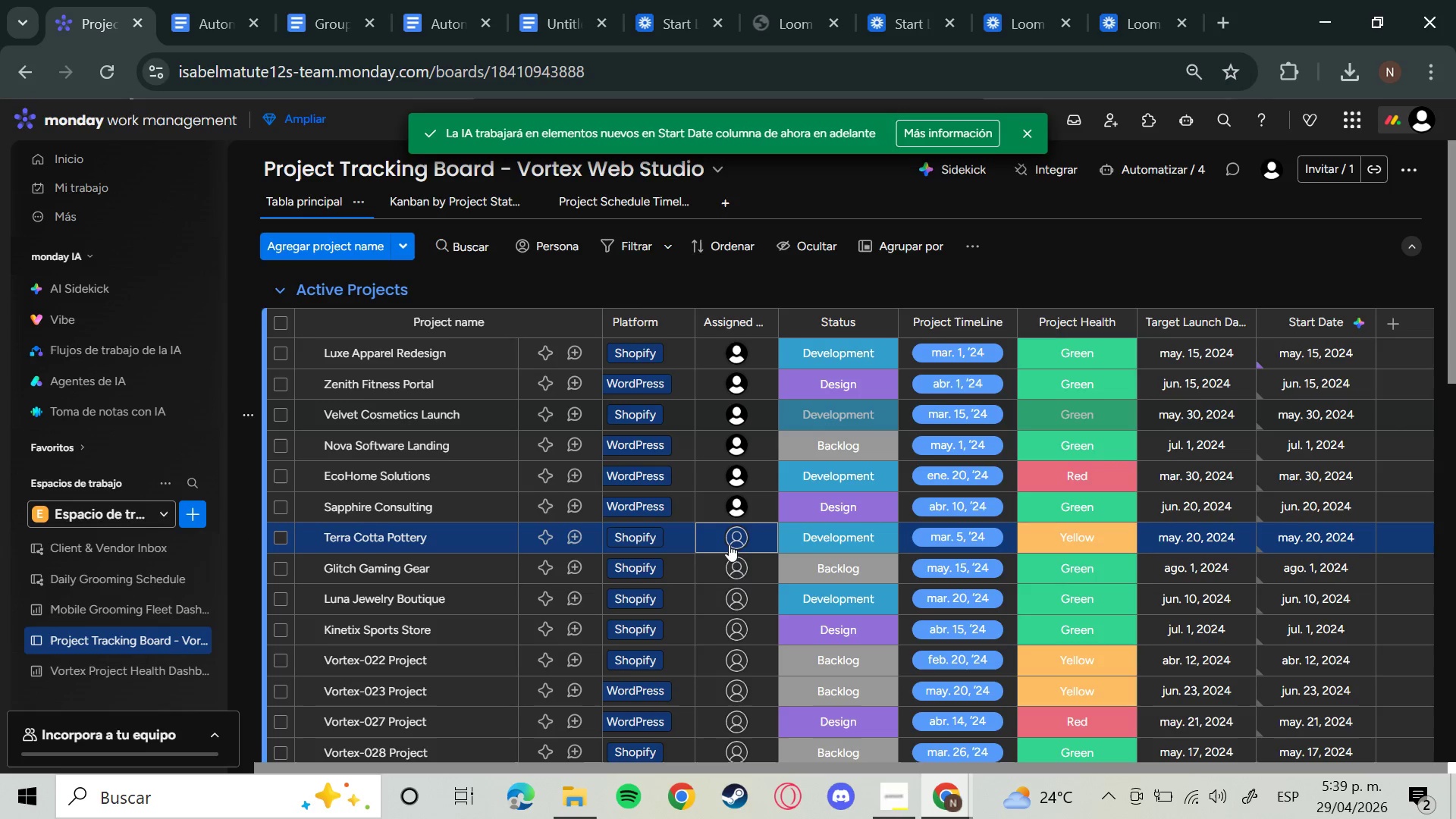 
mouse_move([736, 548])
 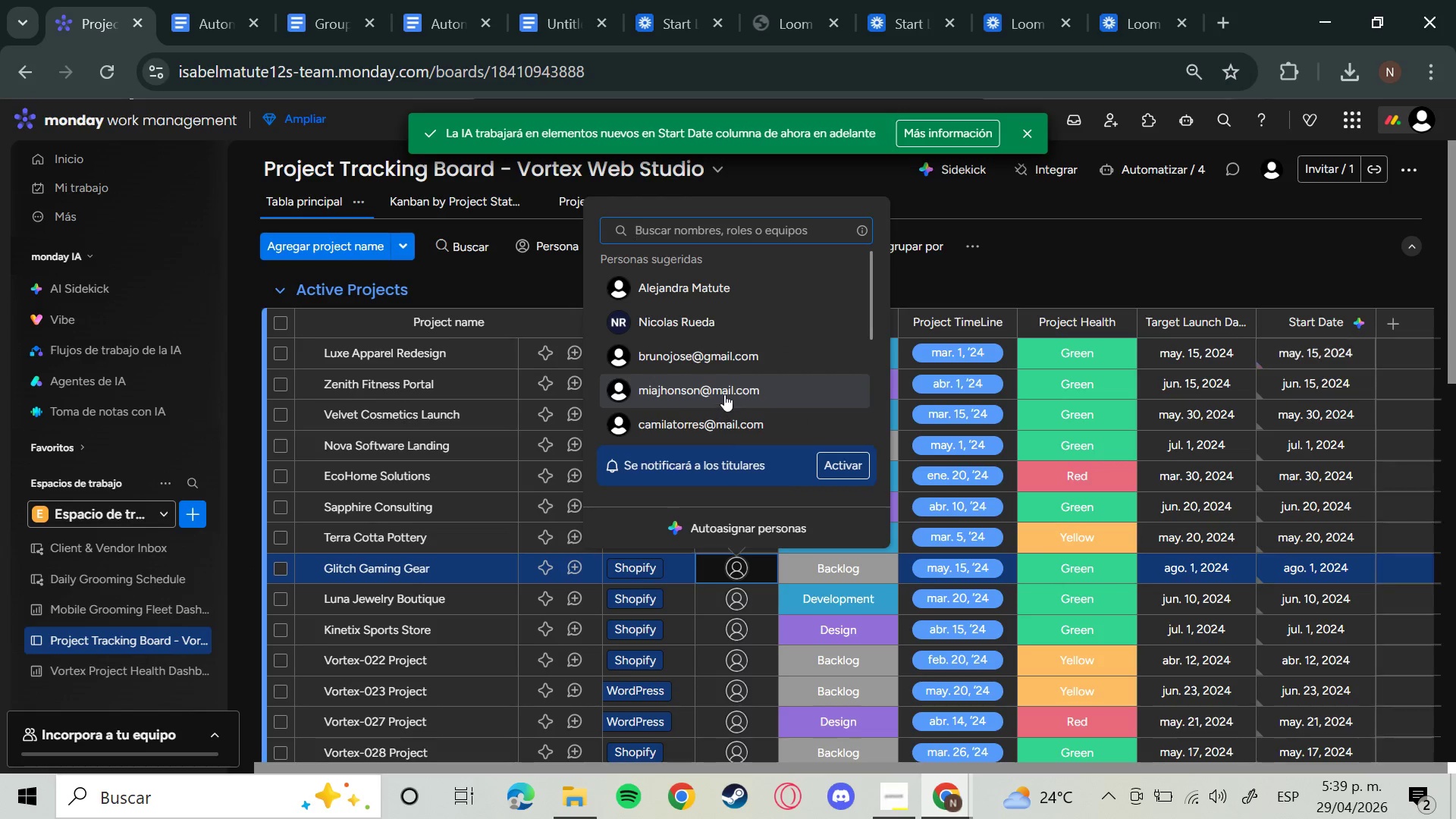 
left_click([724, 394])
 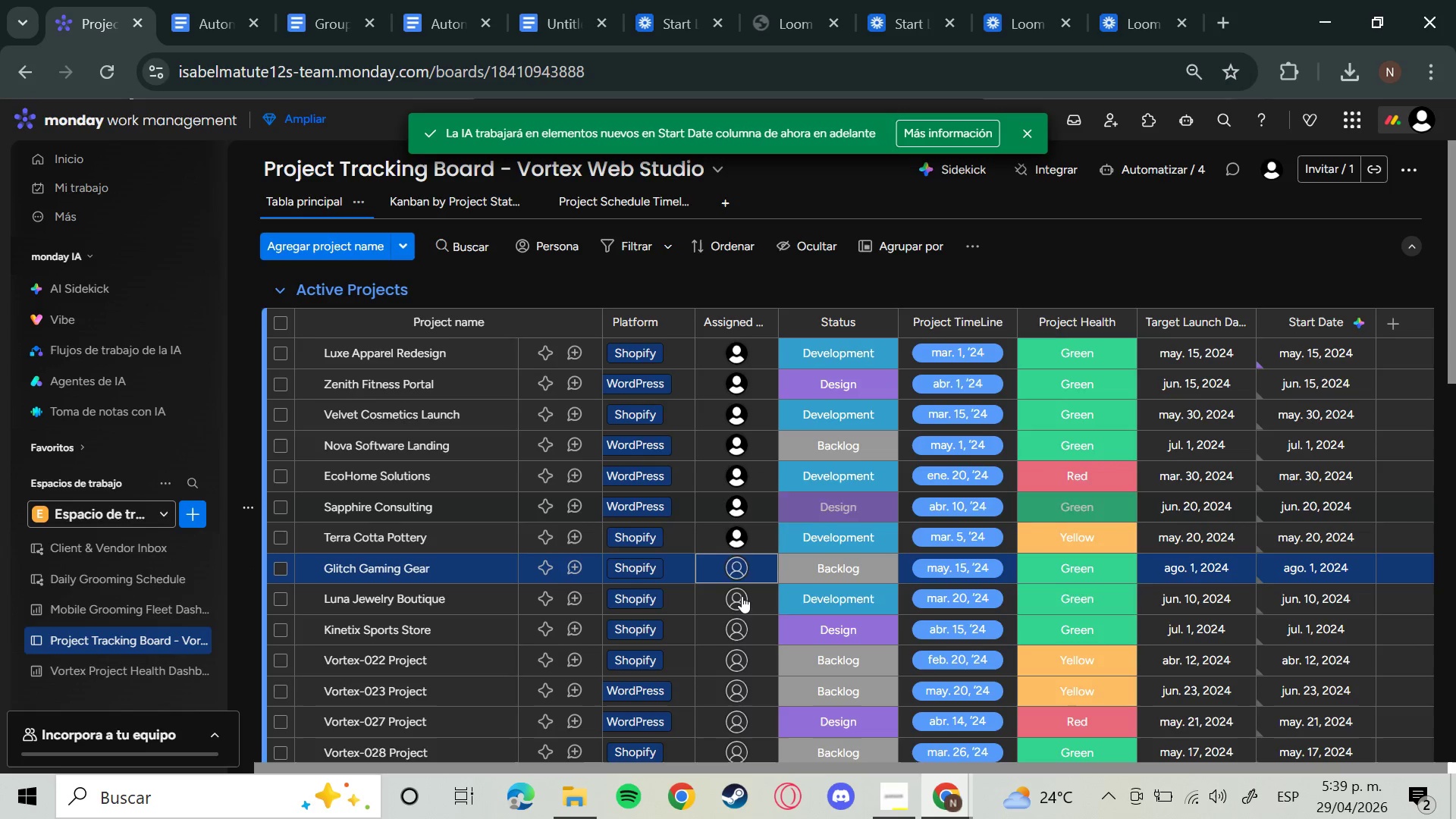 
left_click([742, 596])
 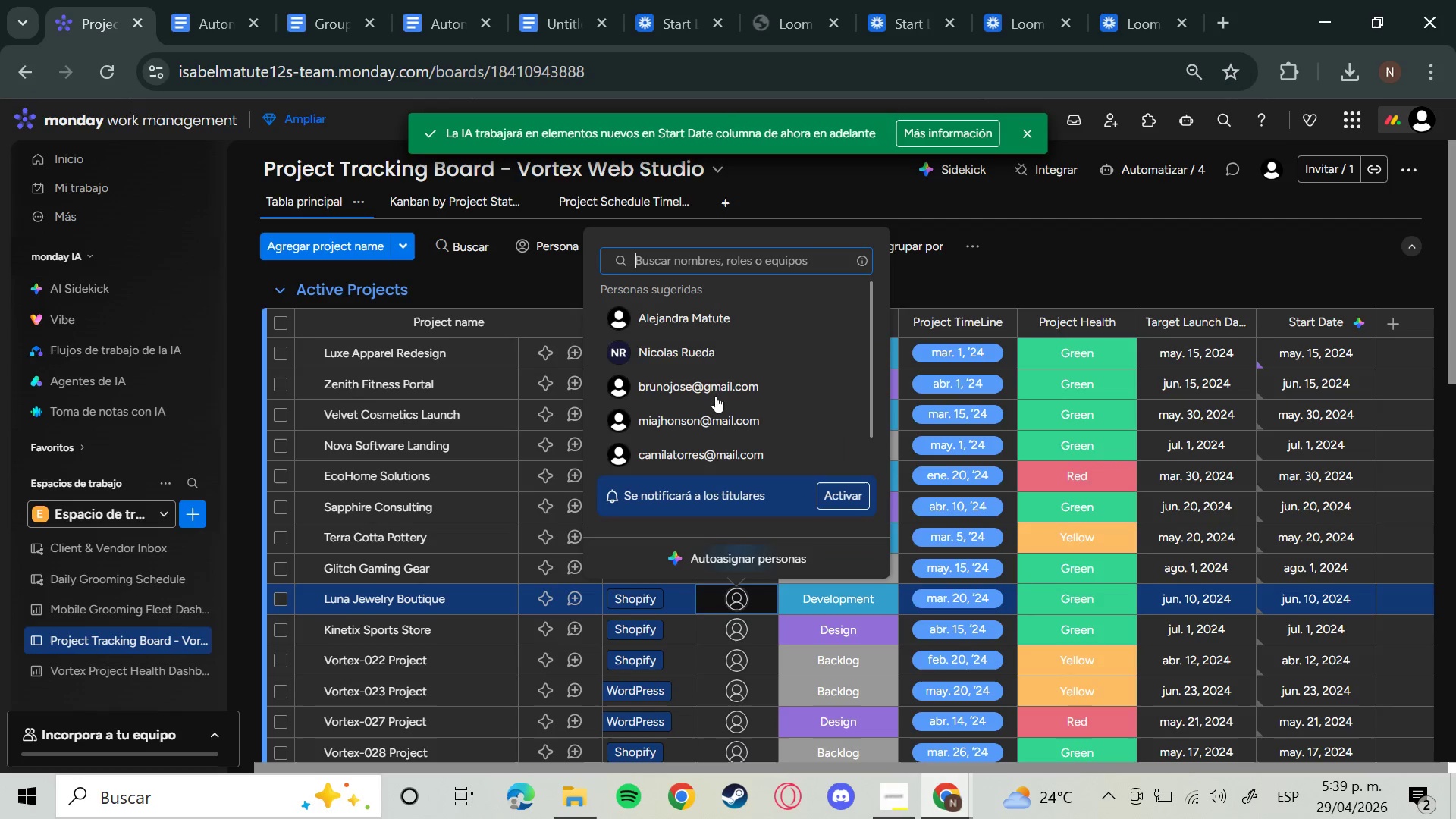 
left_click([714, 388])
 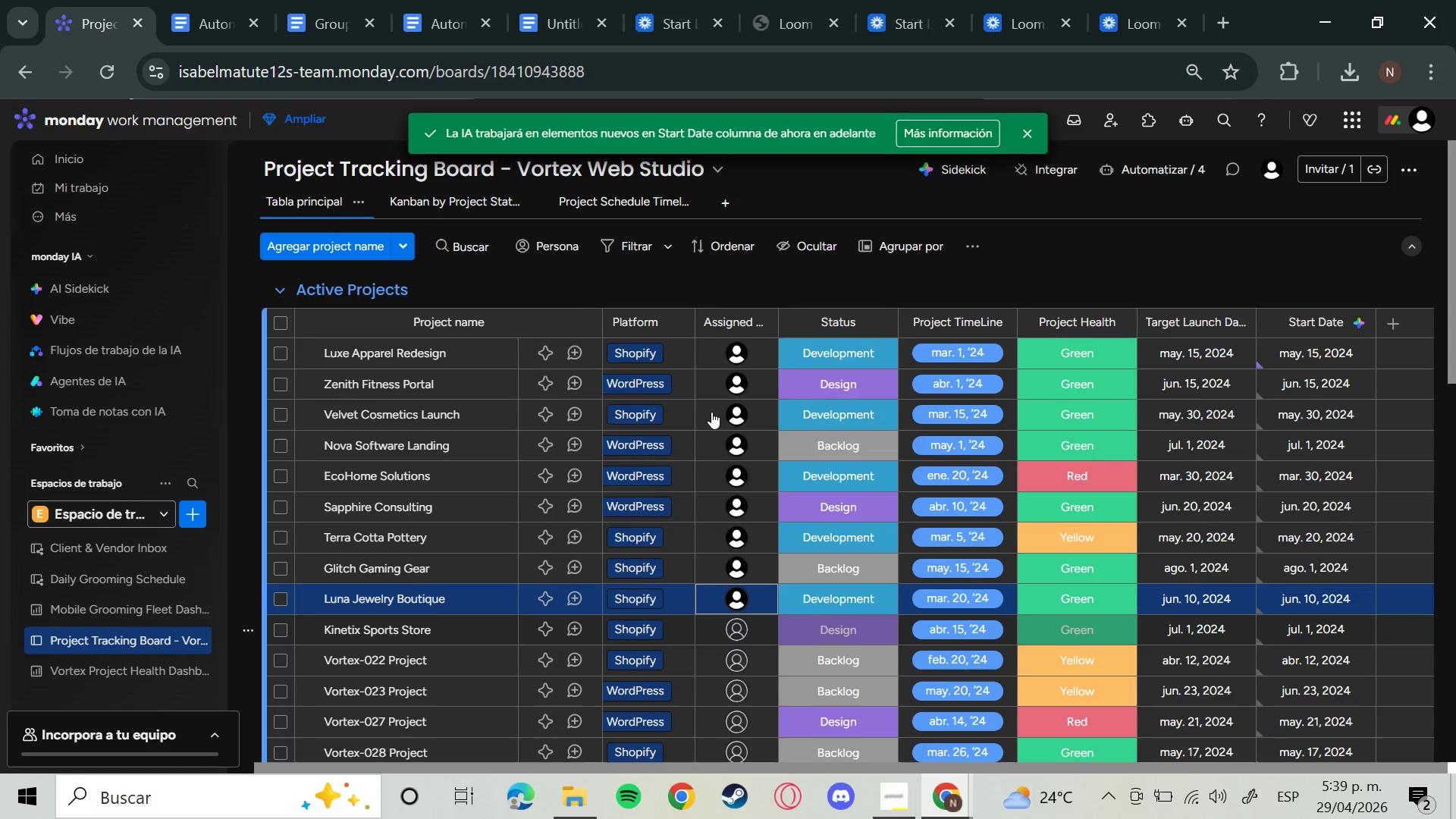 
left_click([711, 425])
 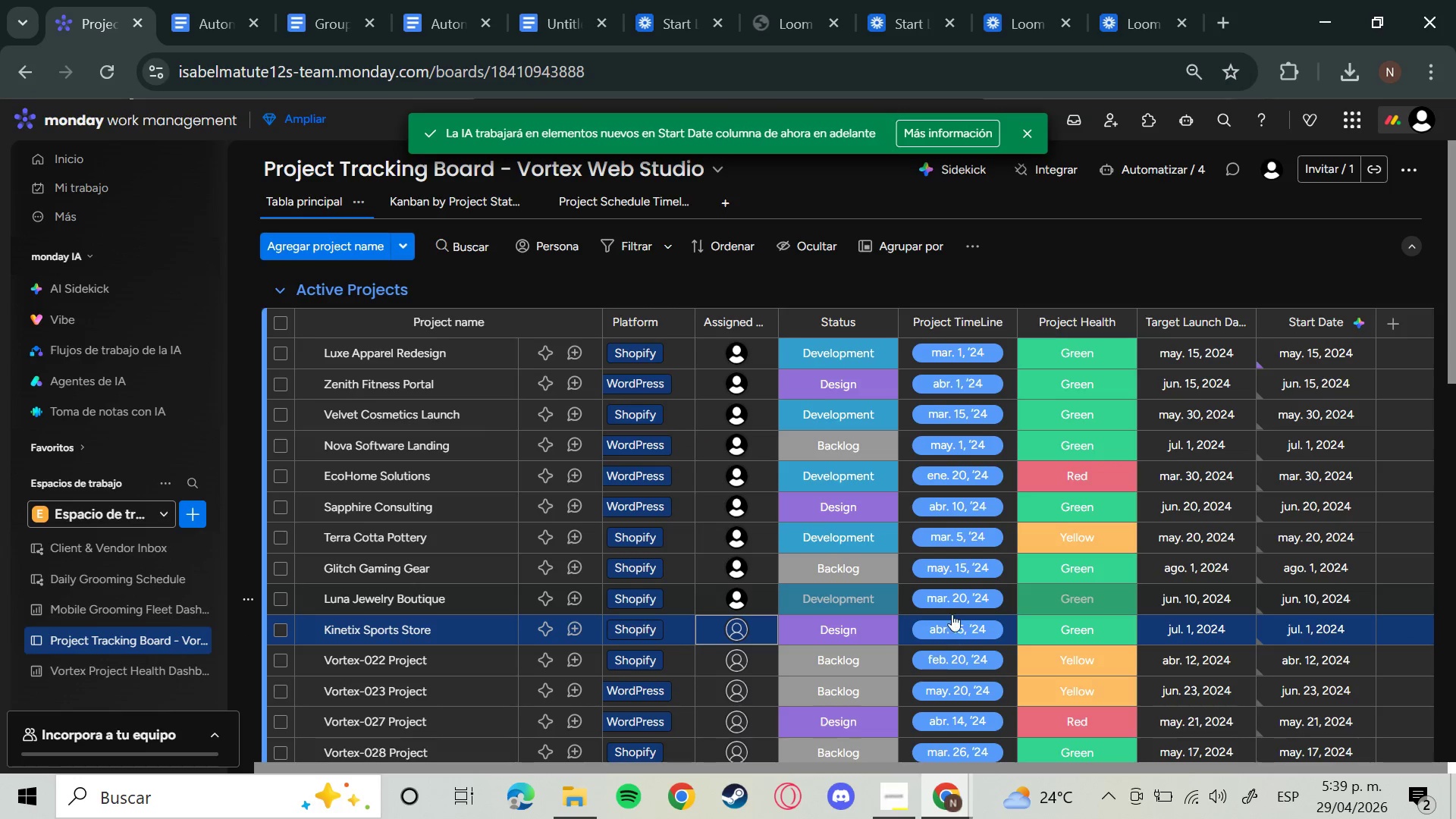 
scroll: coordinate [951, 613], scroll_direction: down, amount: 2.0
 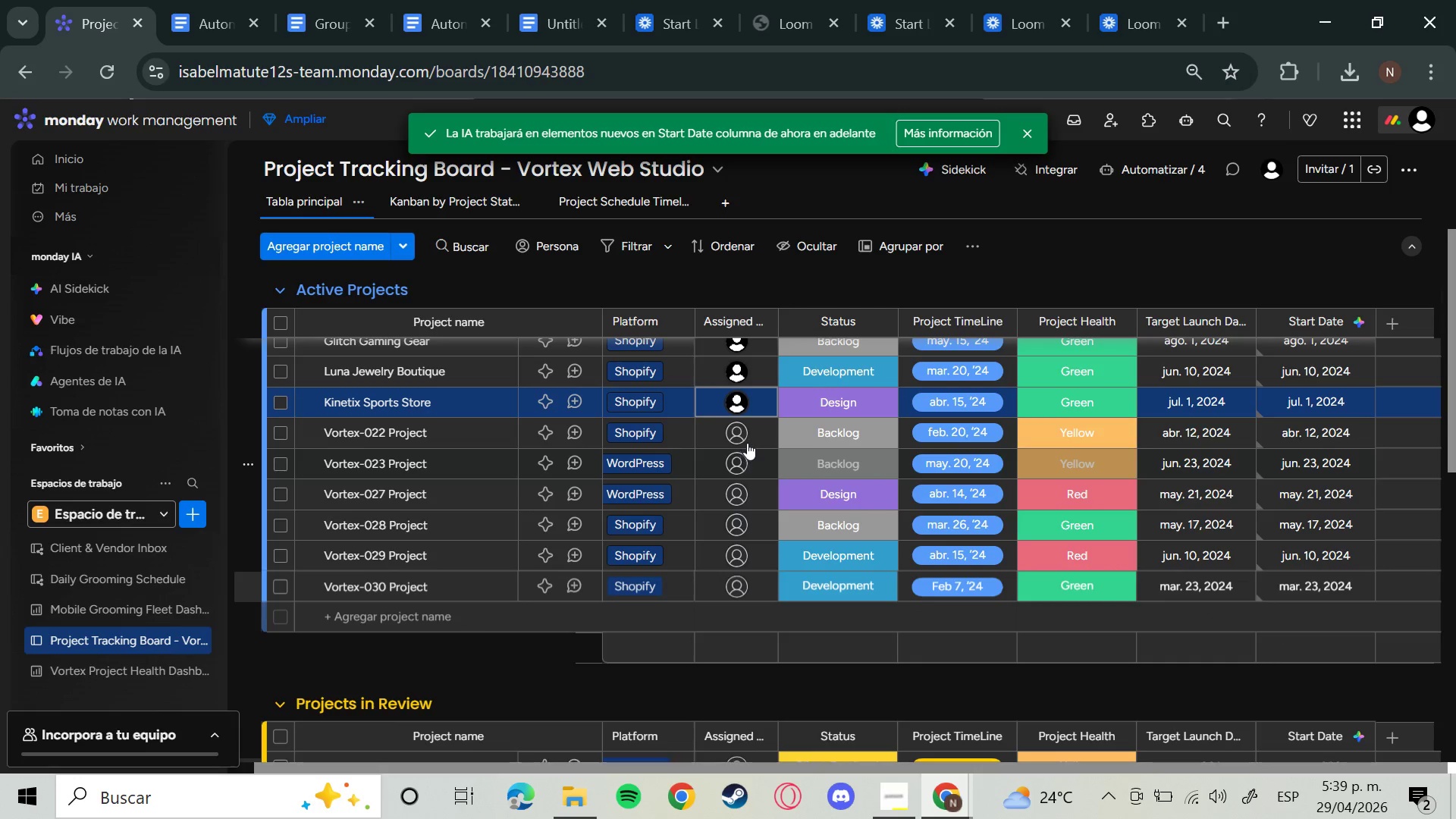 
left_click([742, 435])
 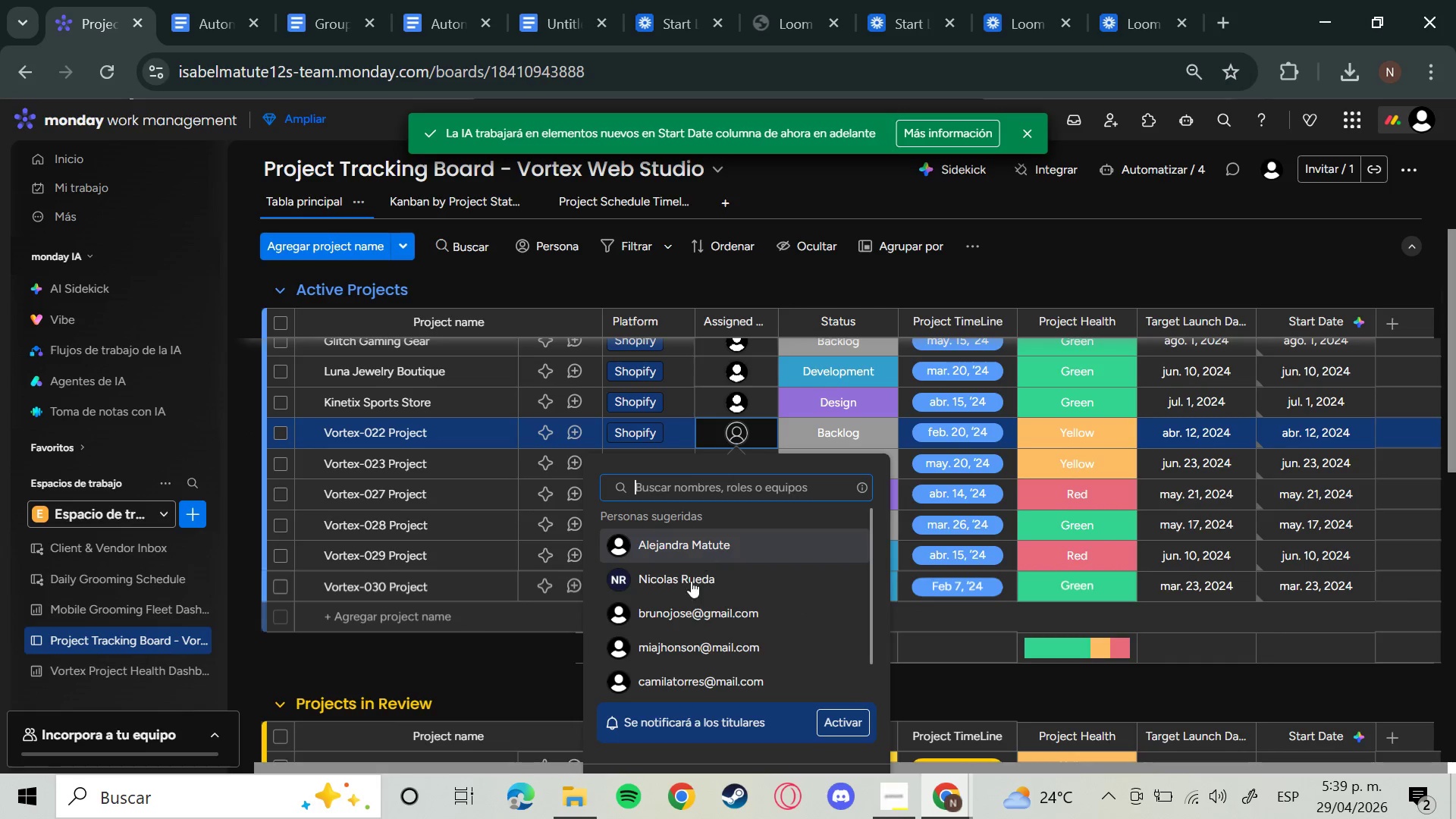 
left_click([680, 604])
 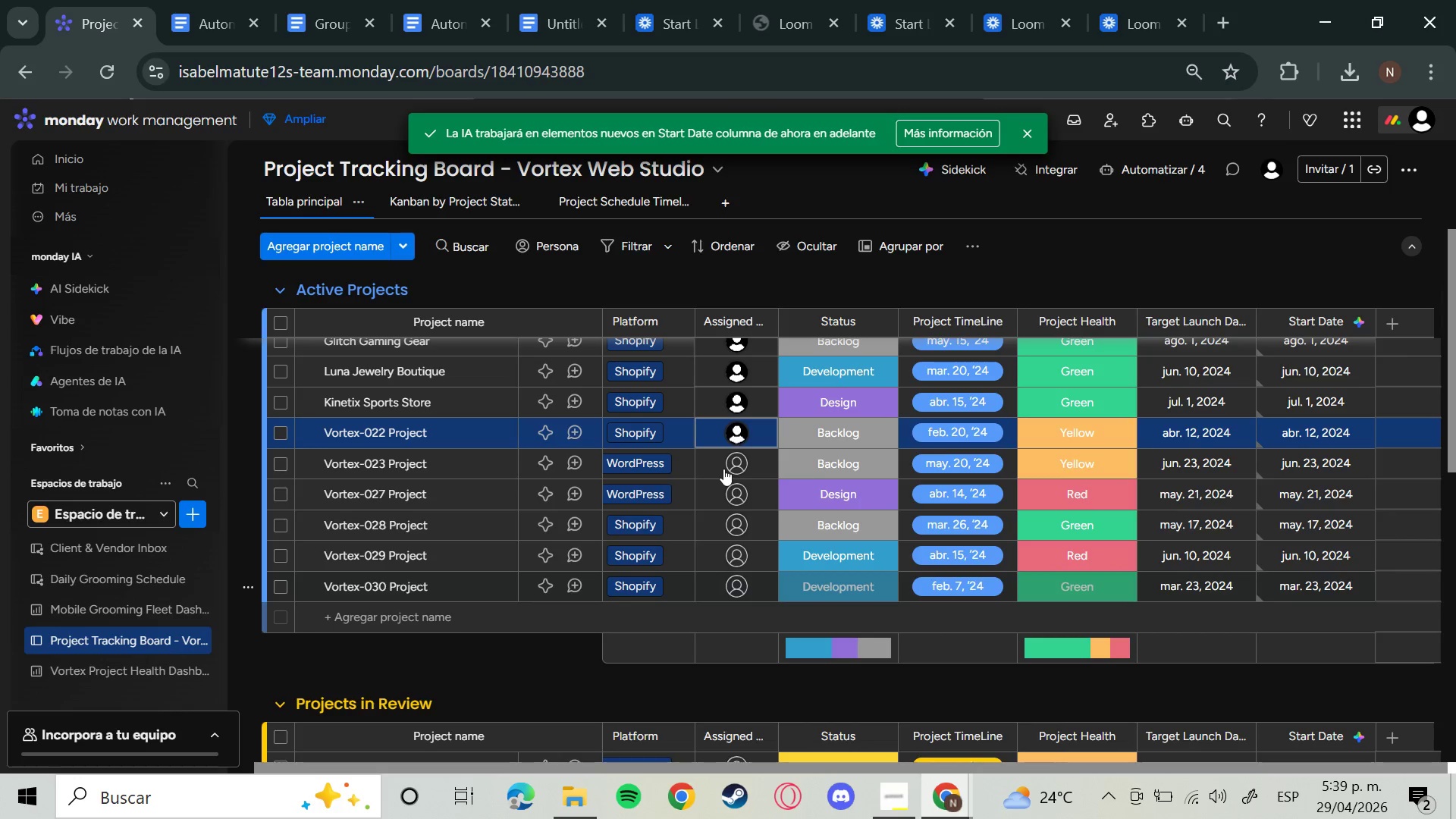 
left_click([734, 464])
 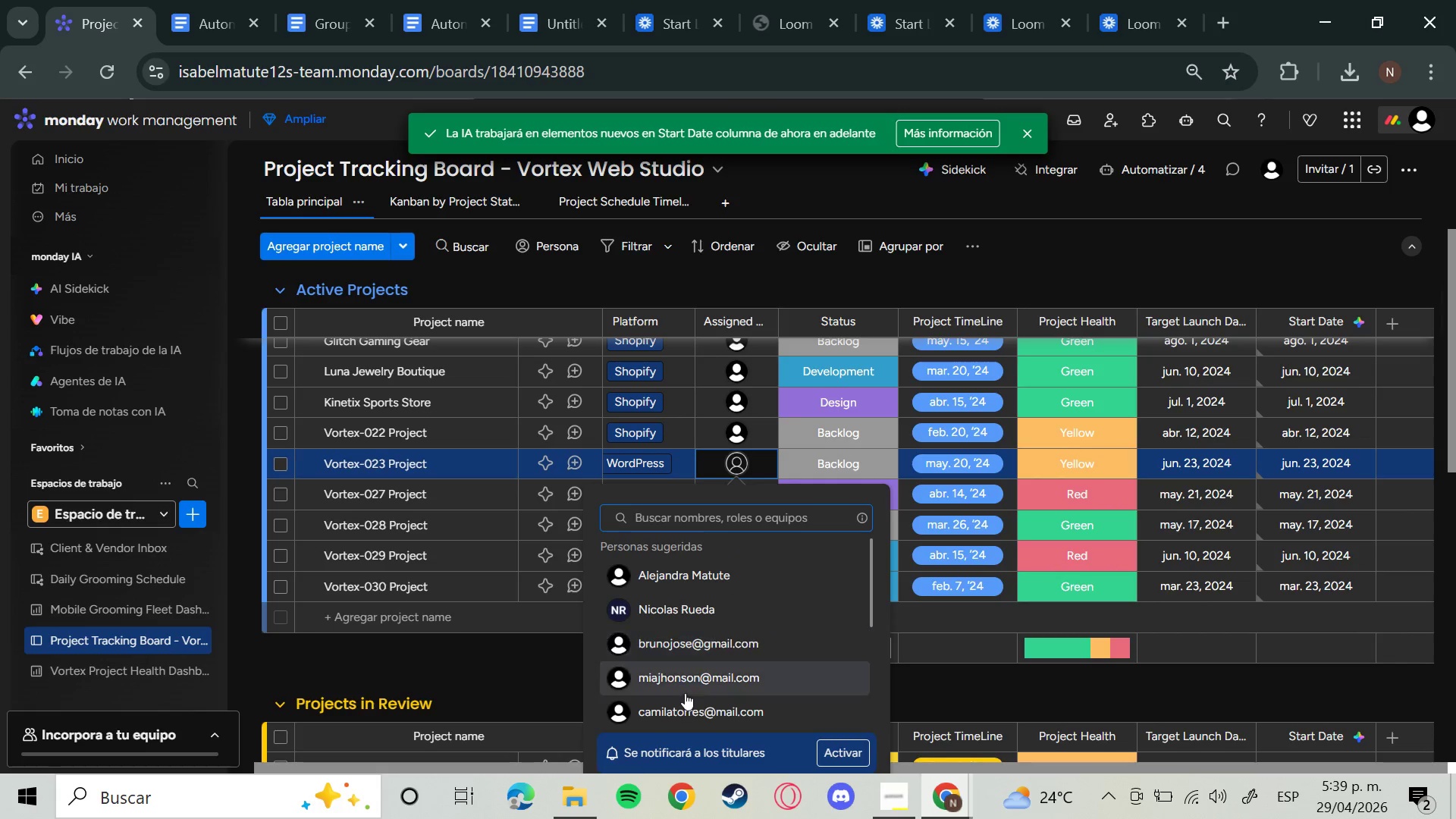 
left_click([684, 678])
 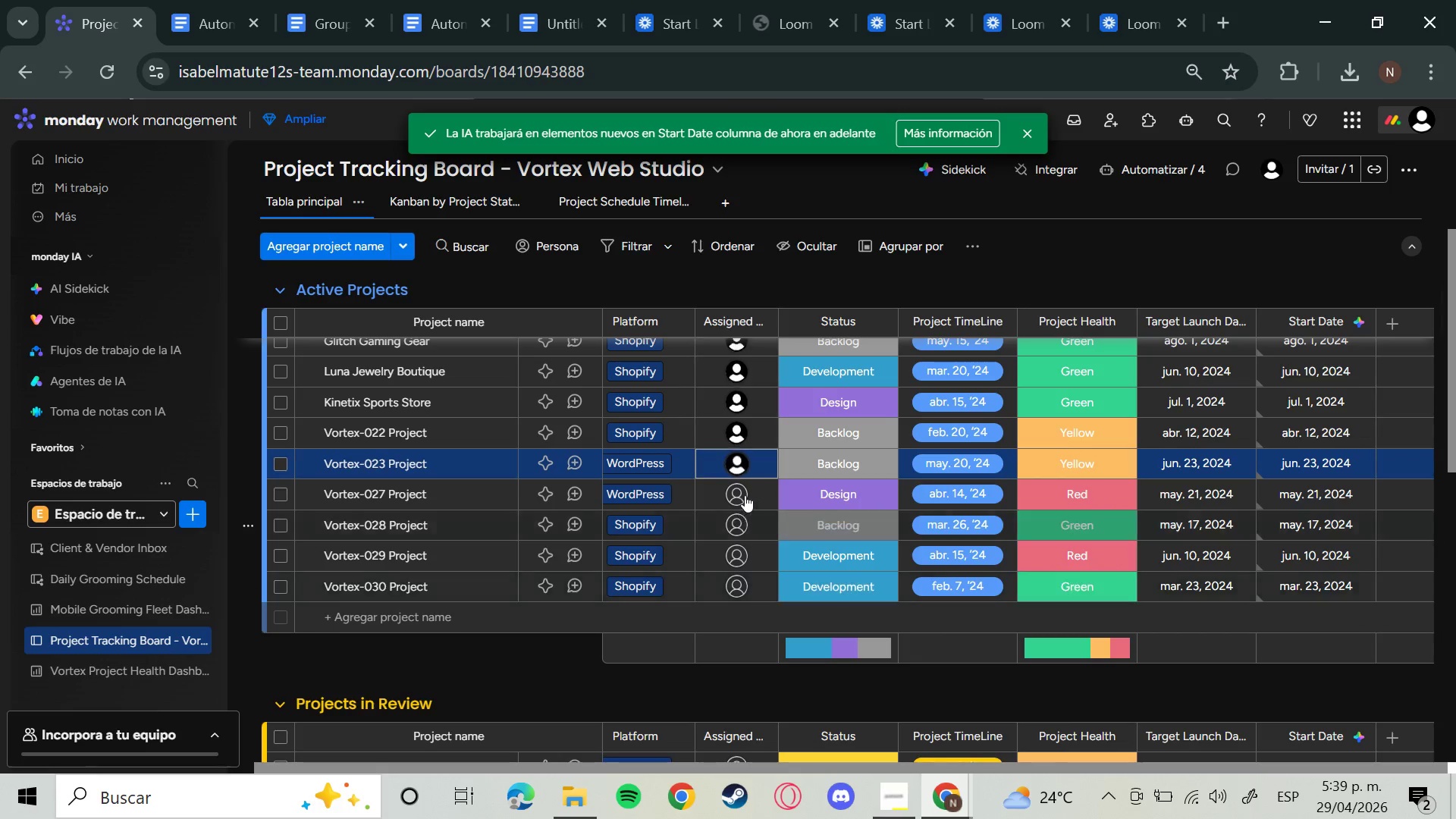 
left_click([745, 485])
 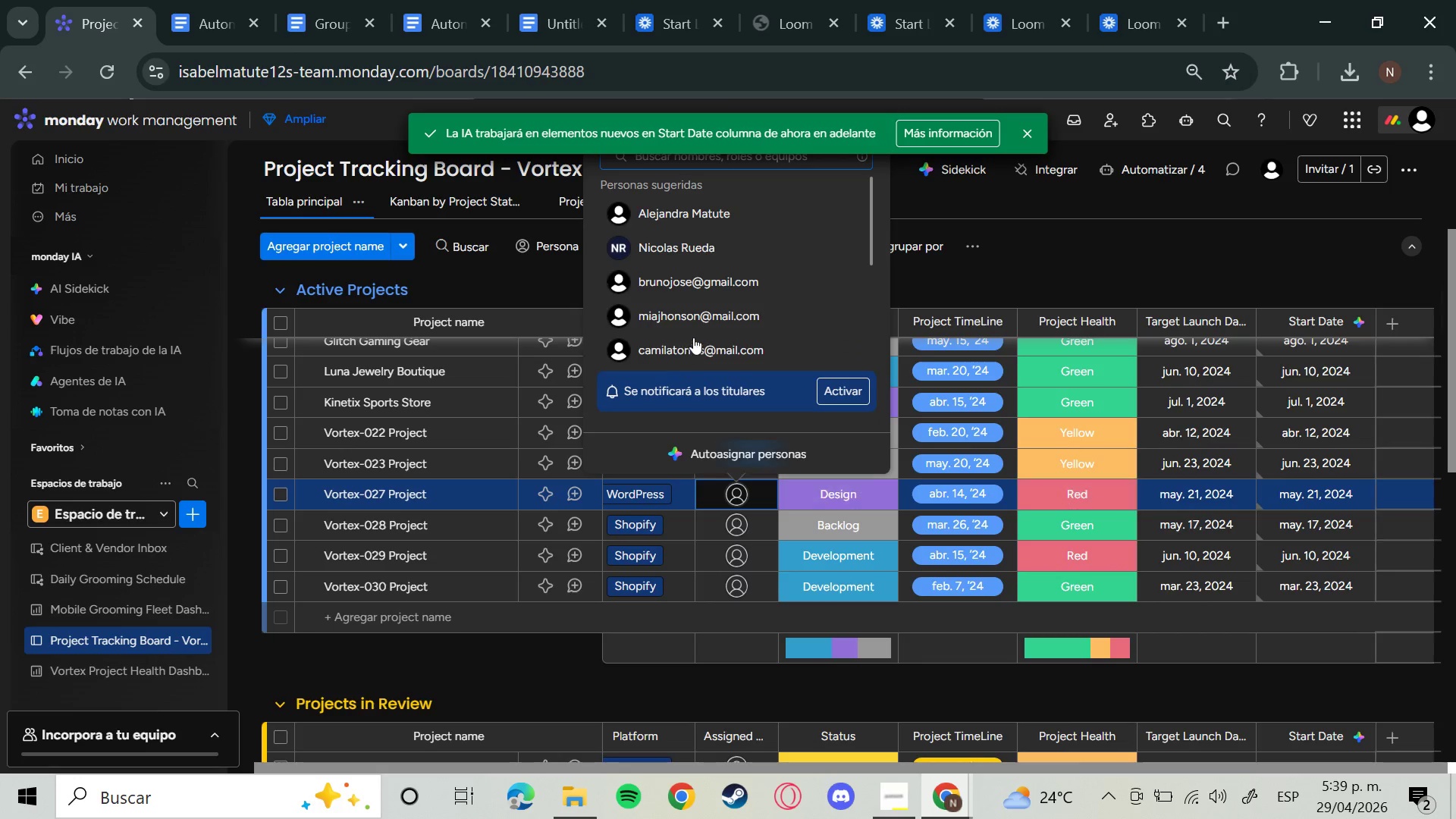 
left_click([708, 315])
 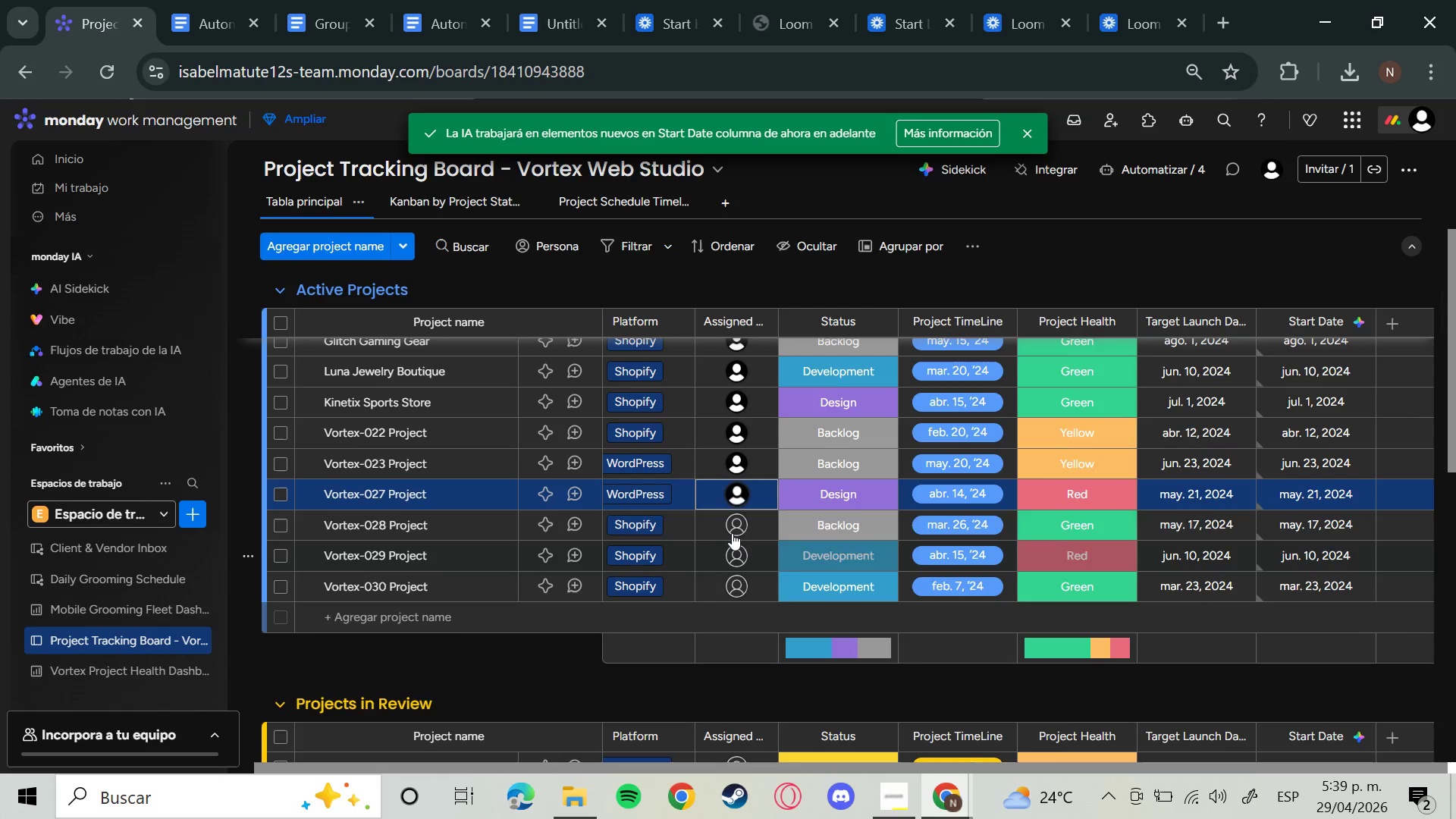 
left_click([732, 533])
 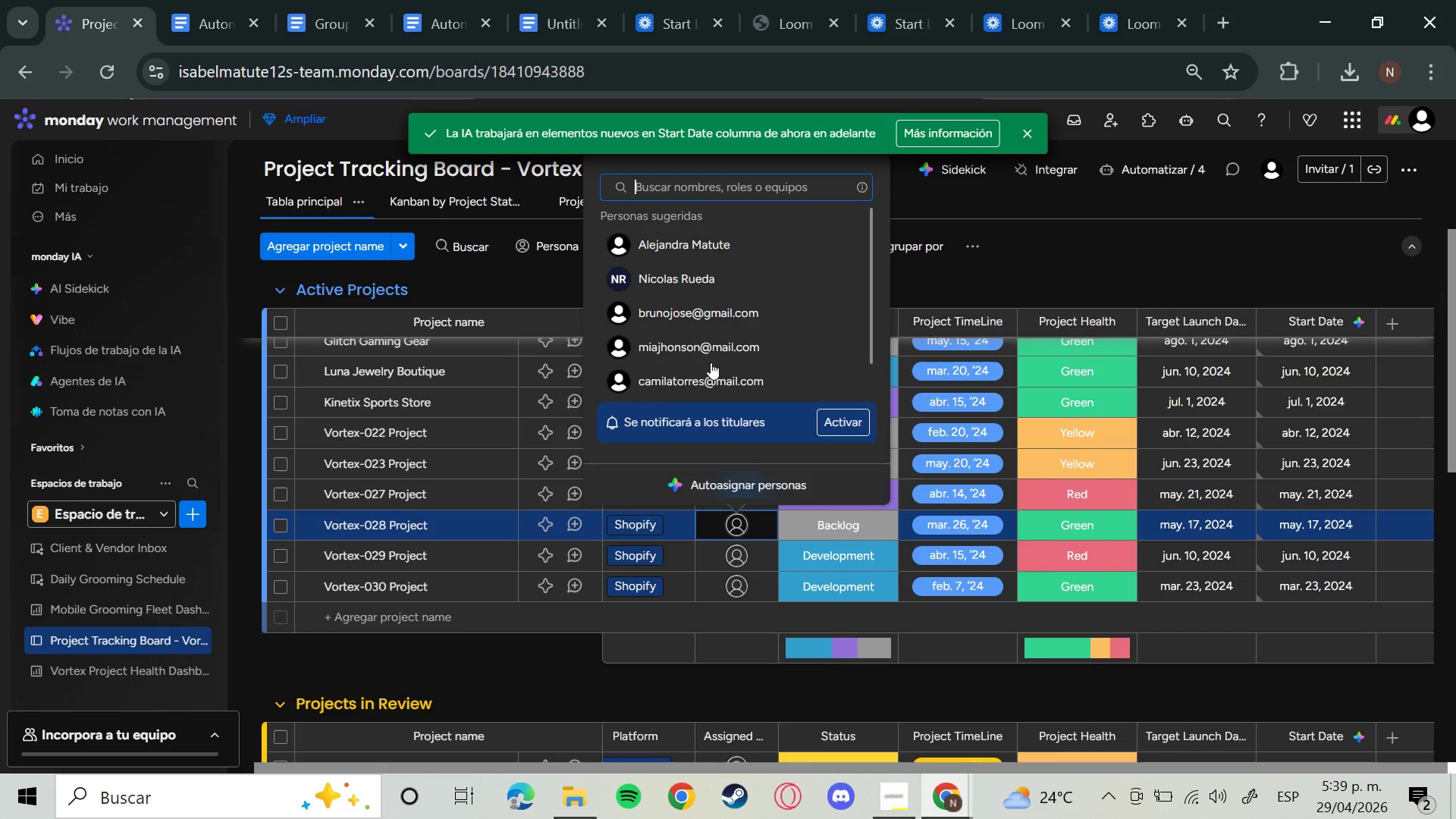 
left_click([714, 337])
 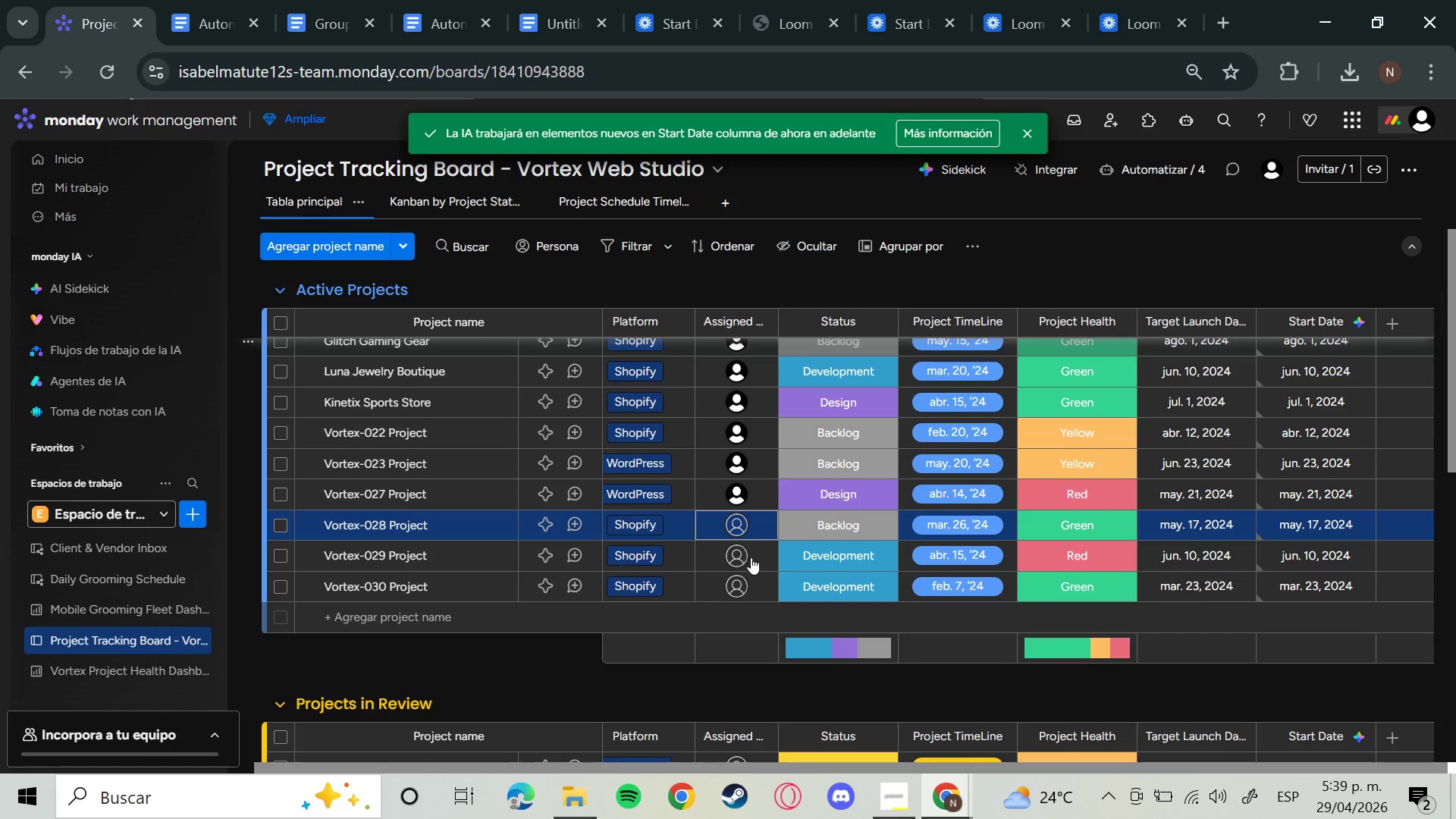 
left_click([746, 559])
 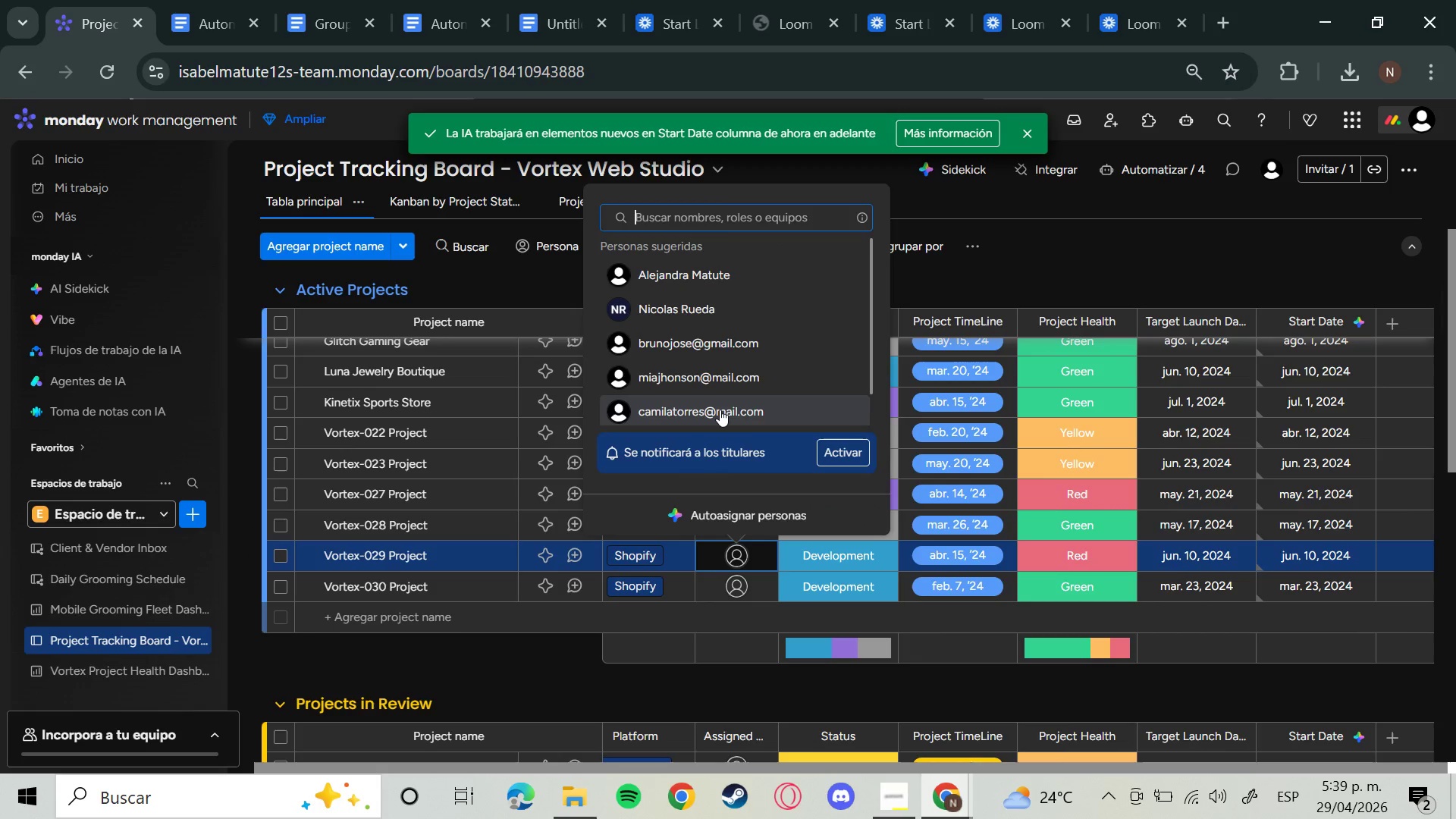 
left_click([720, 410])
 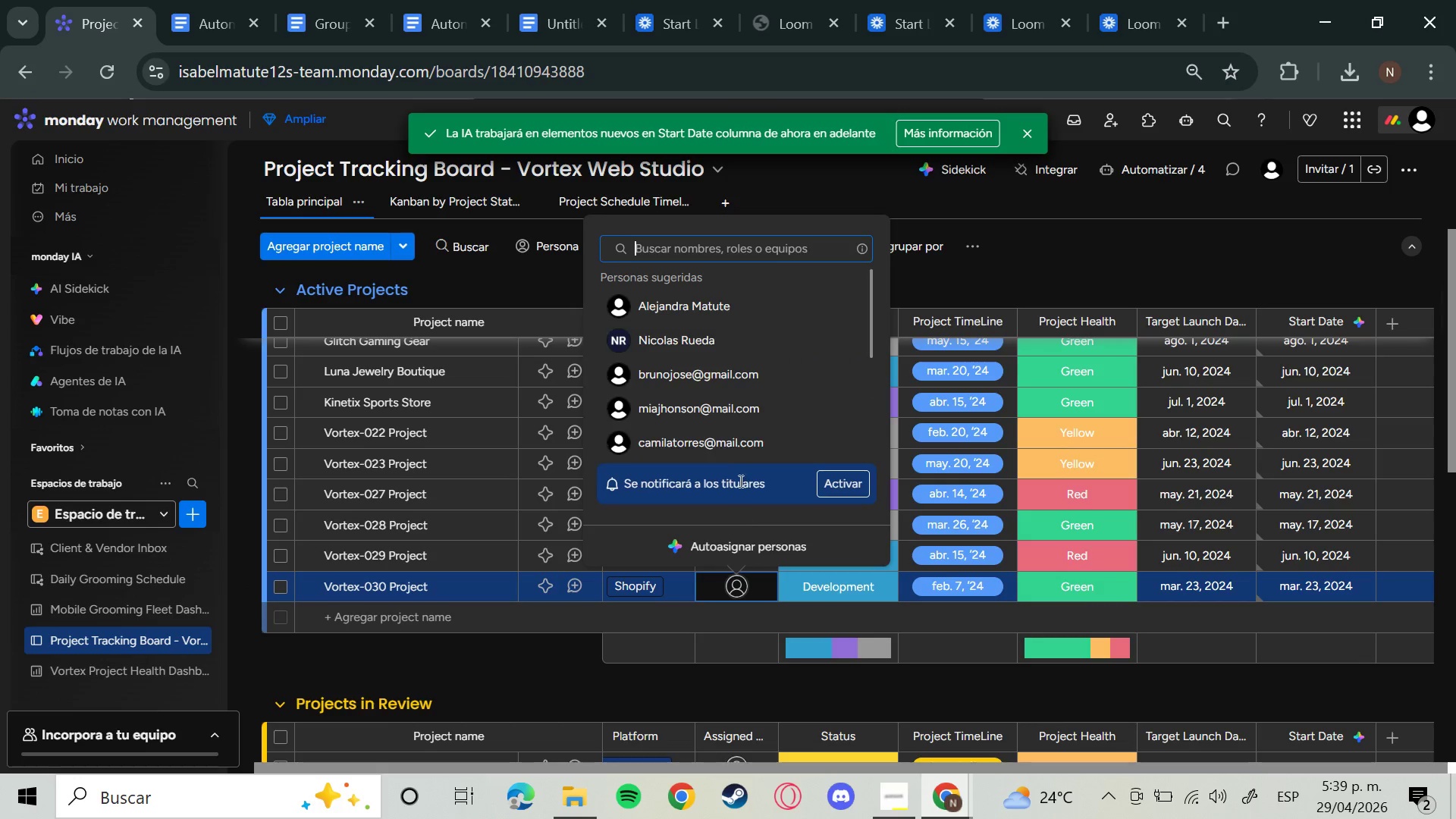 
left_click([720, 383])
 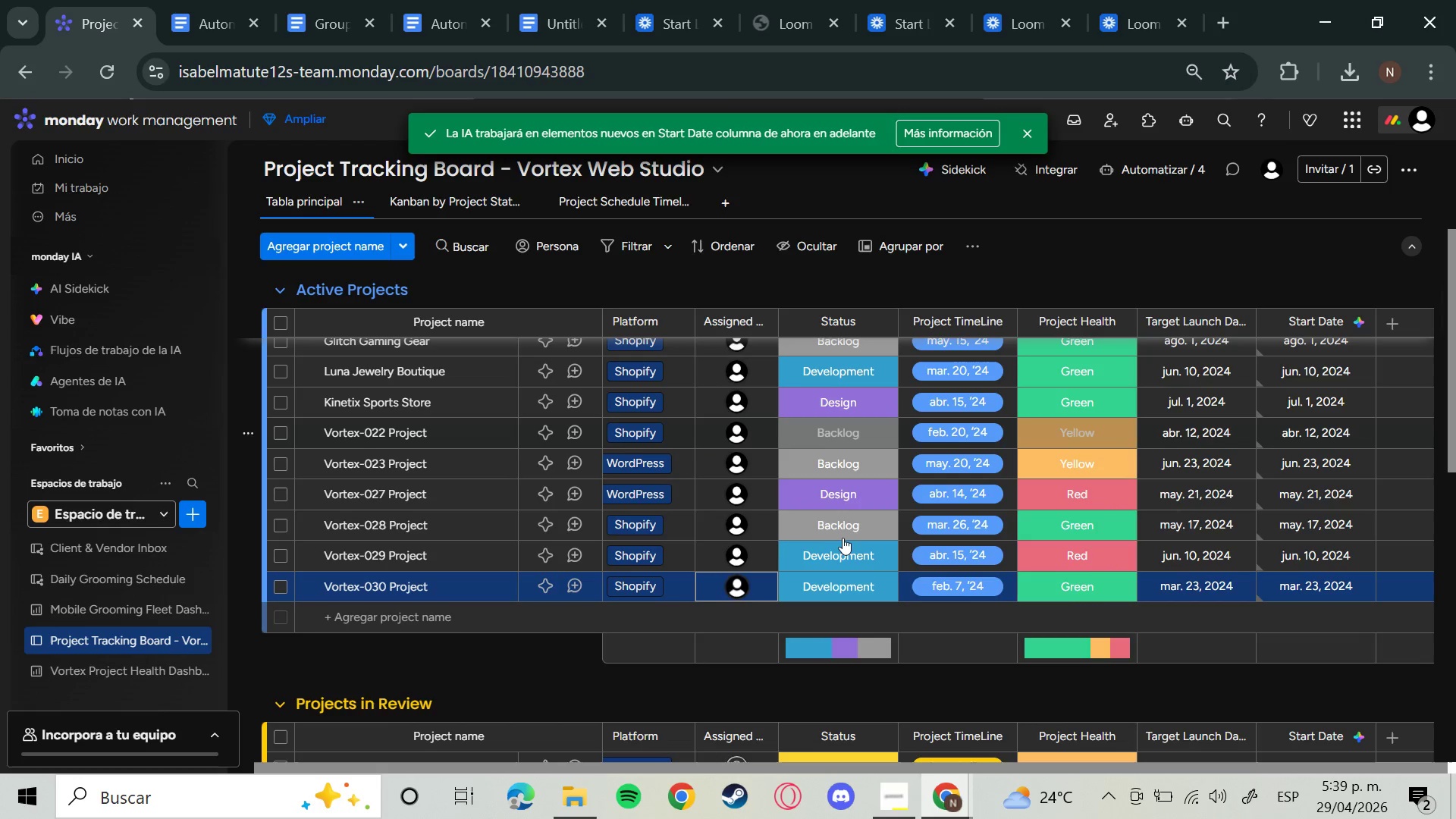 
scroll: coordinate [845, 546], scroll_direction: down, amount: 5.0
 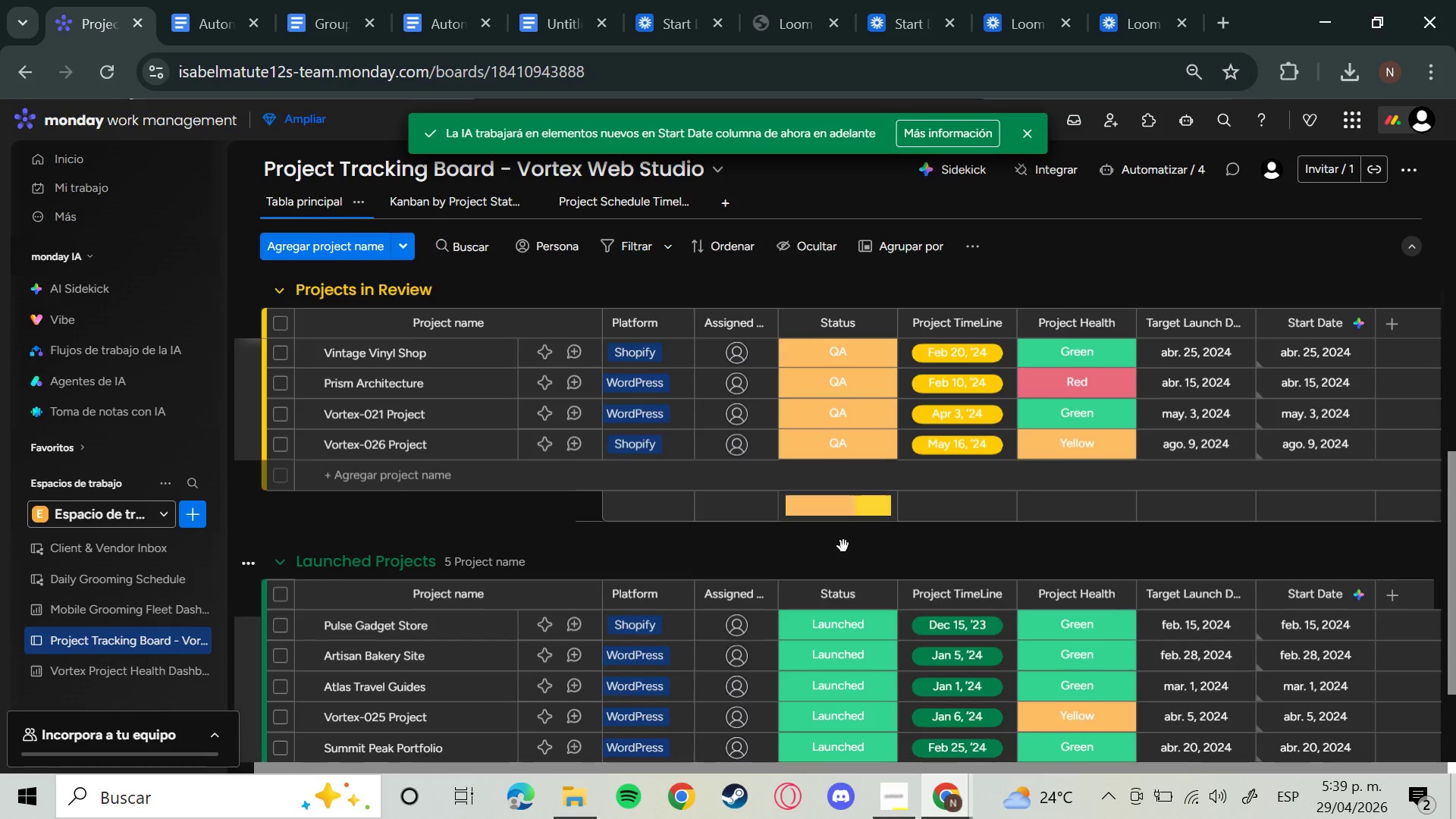 
scroll: coordinate [815, 510], scroll_direction: up, amount: 2.0
 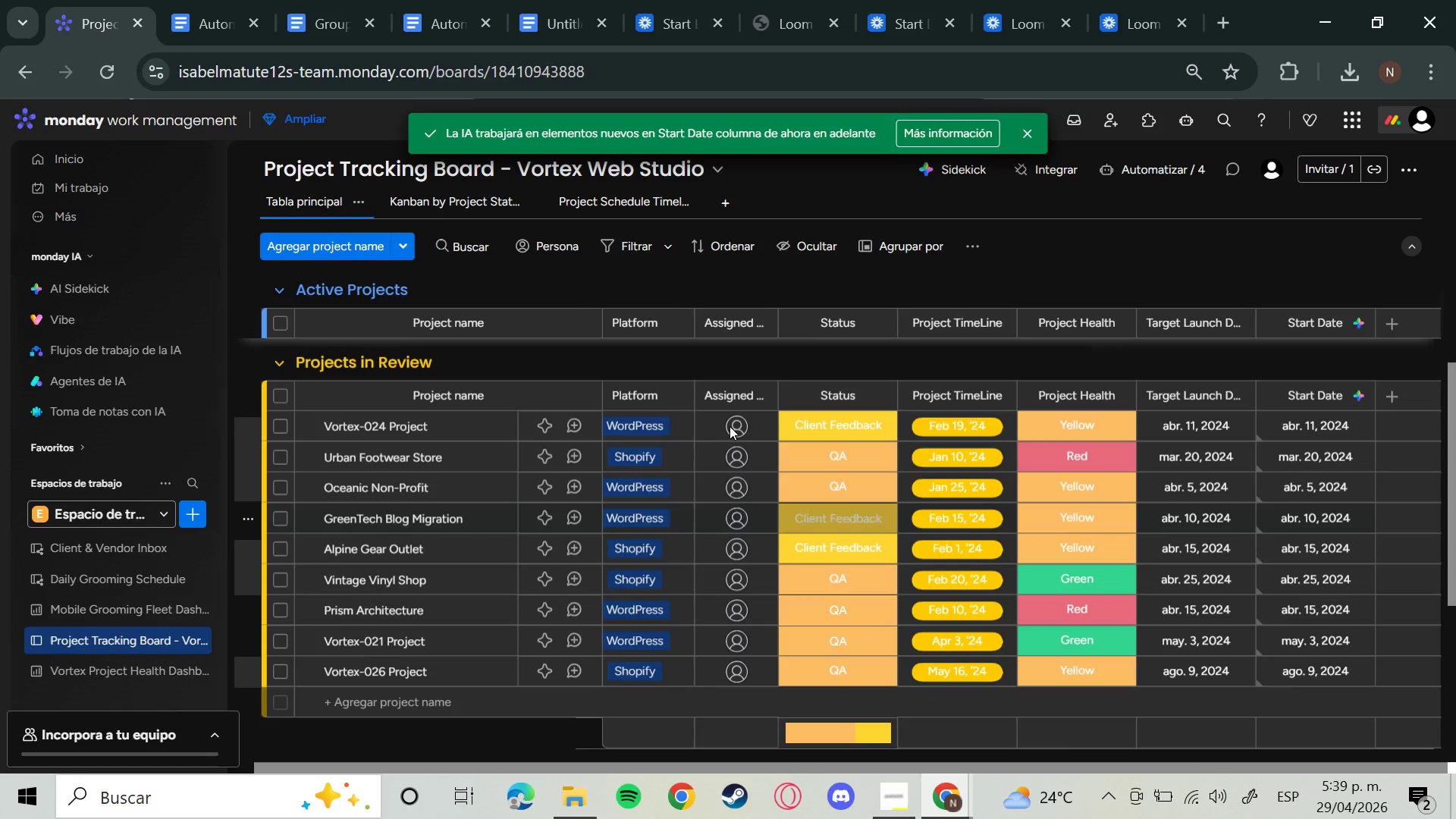 
left_click([731, 427])
 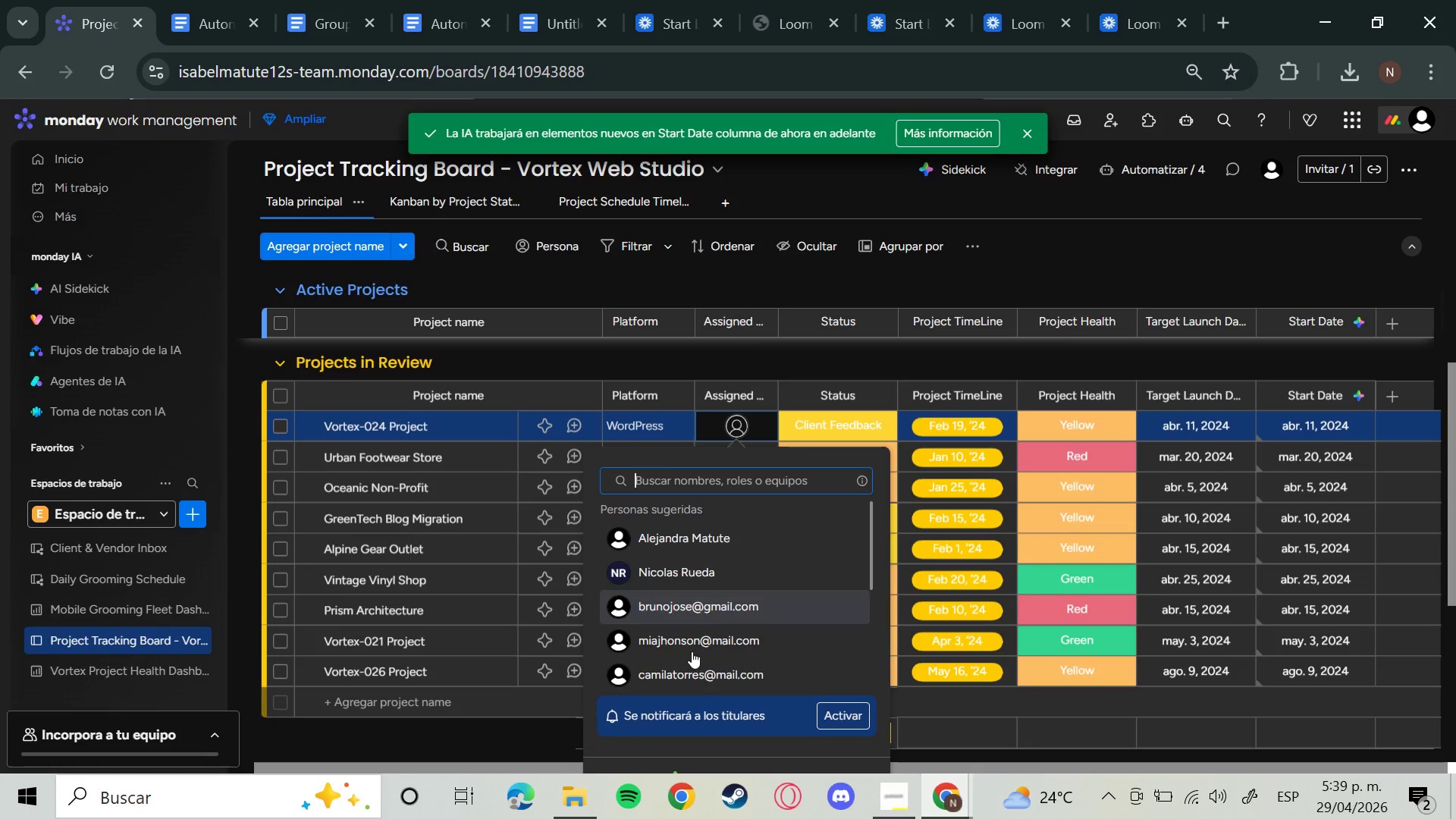 
left_click([701, 612])
 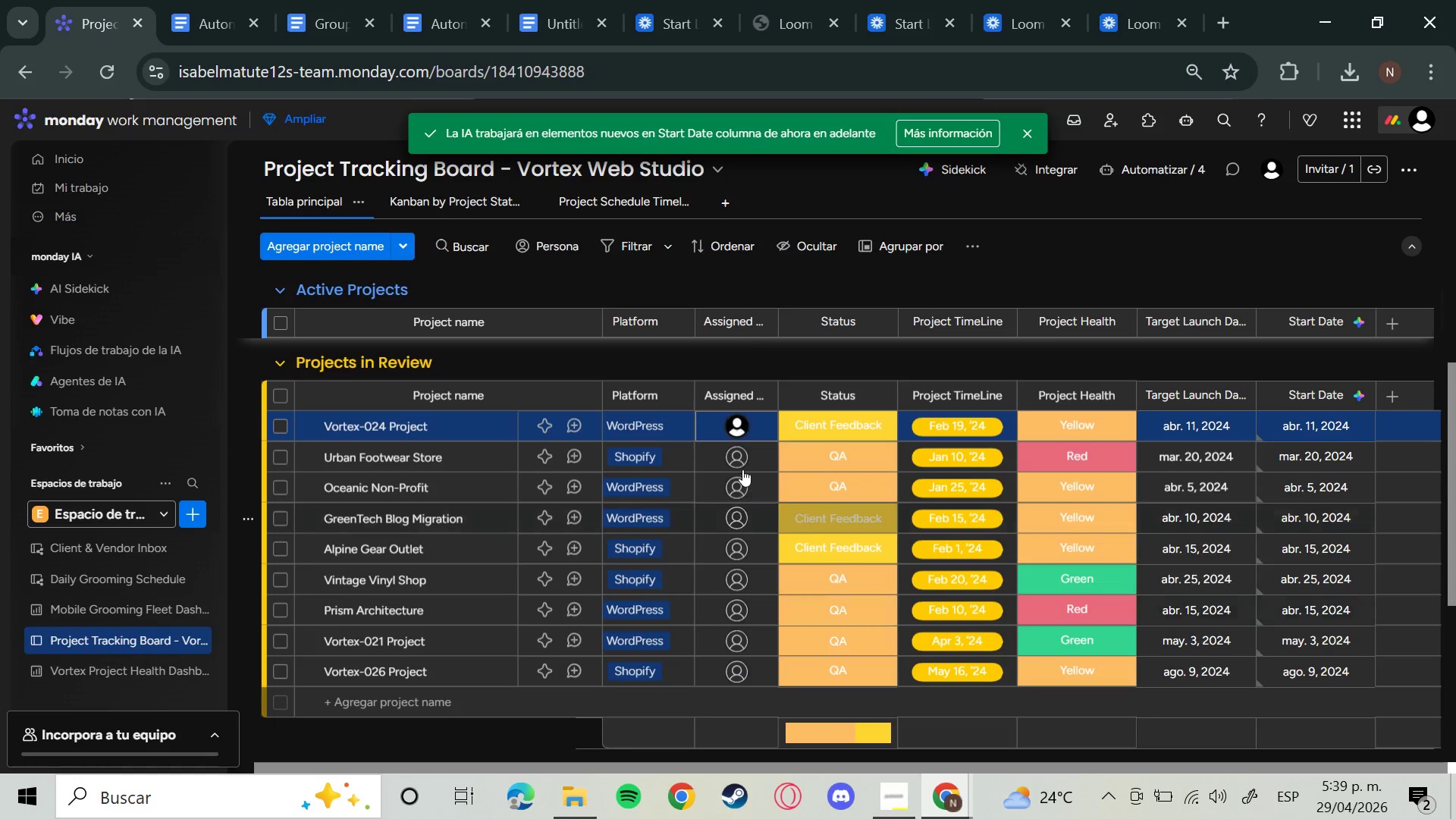 
left_click([738, 462])
 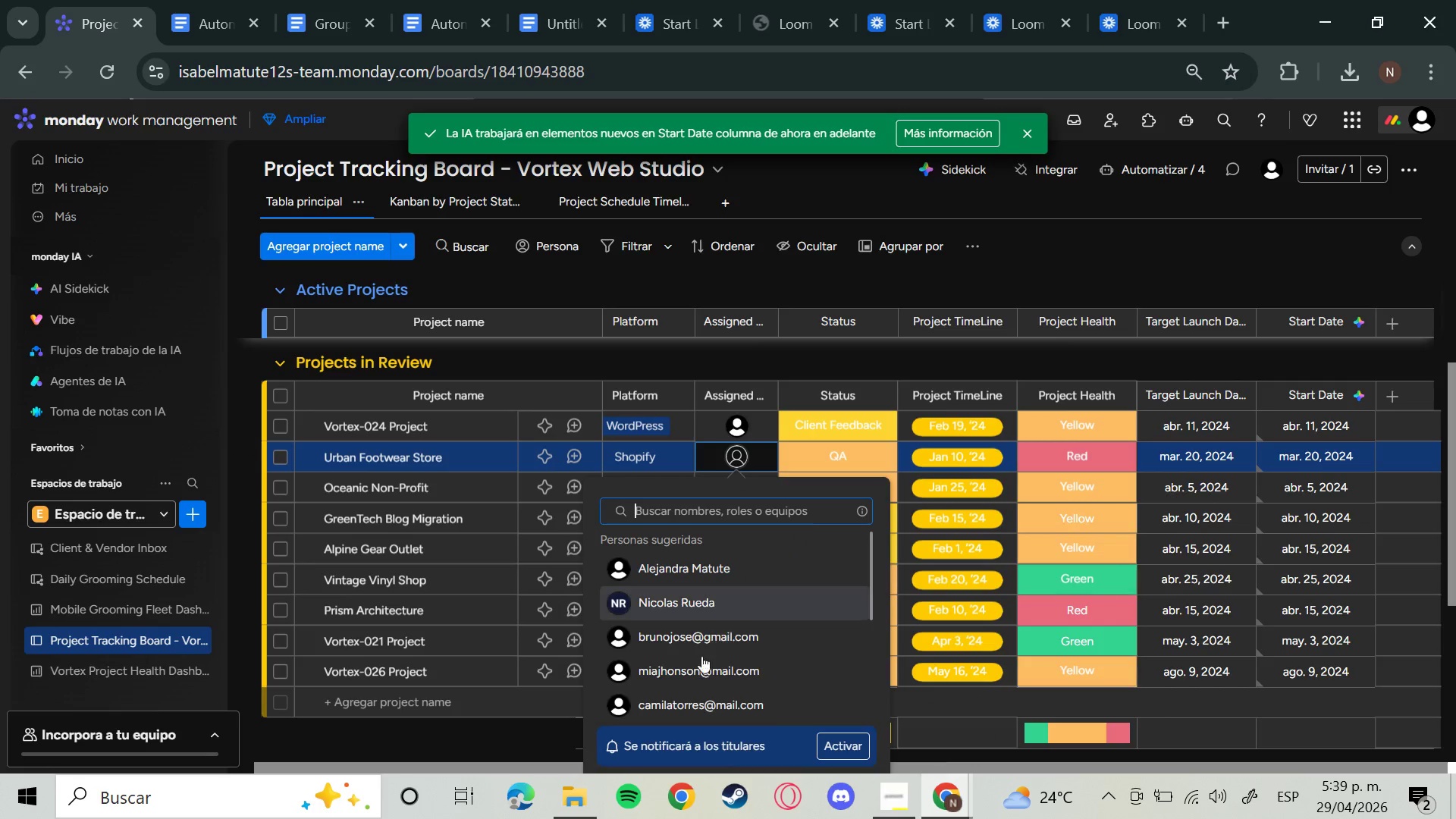 
left_click([695, 670])
 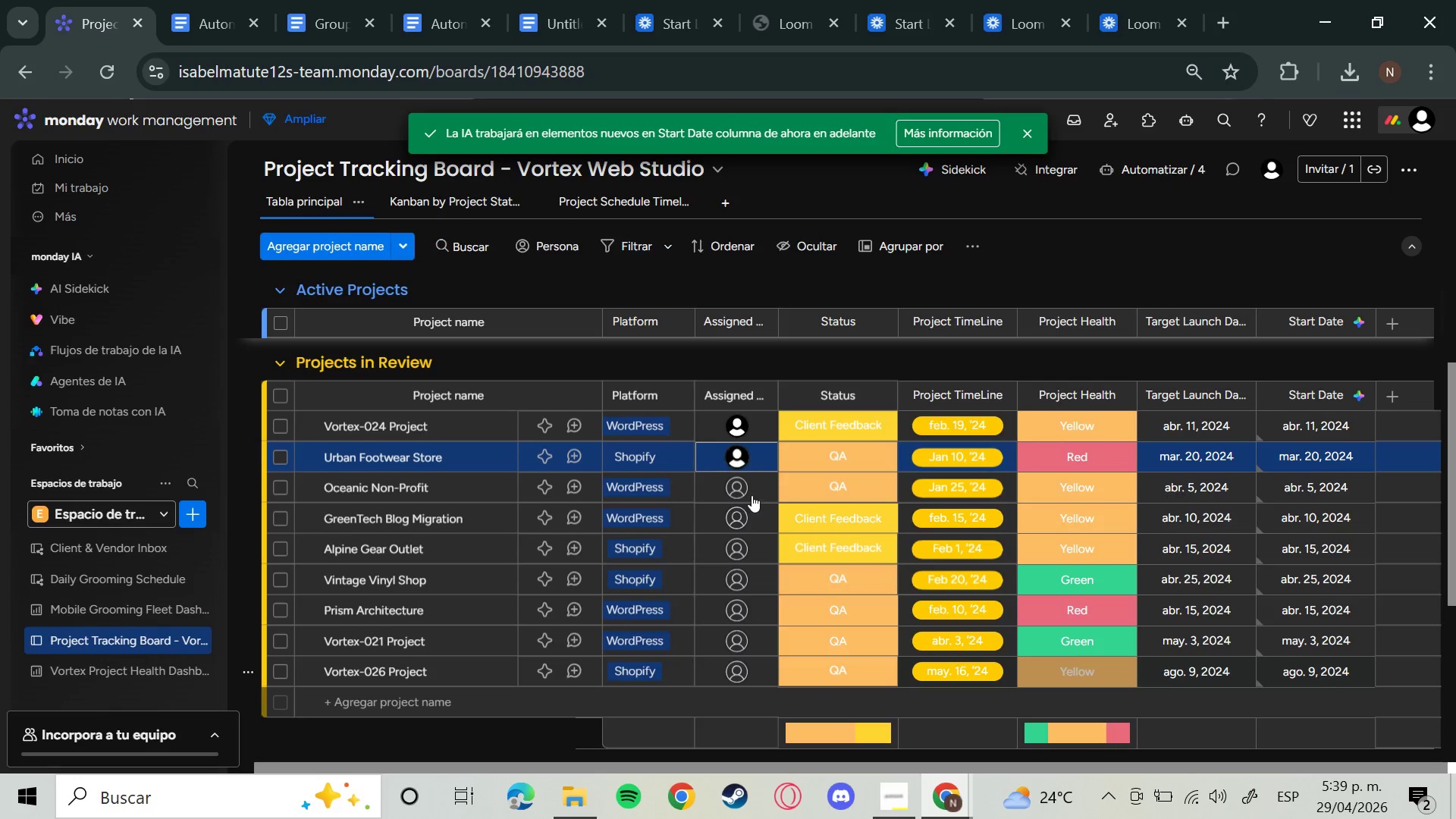 
left_click([739, 491])
 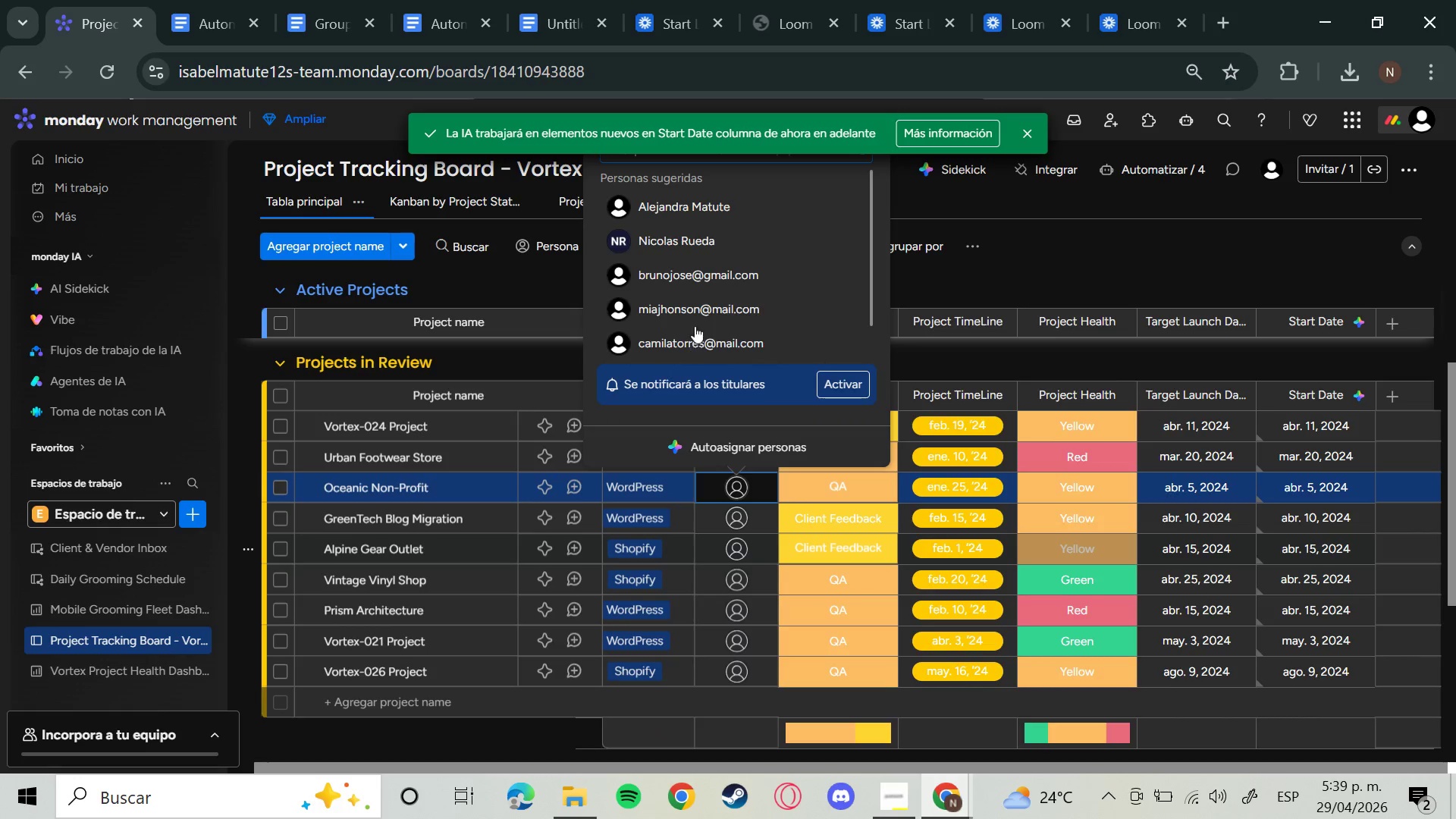 
left_click([704, 309])
 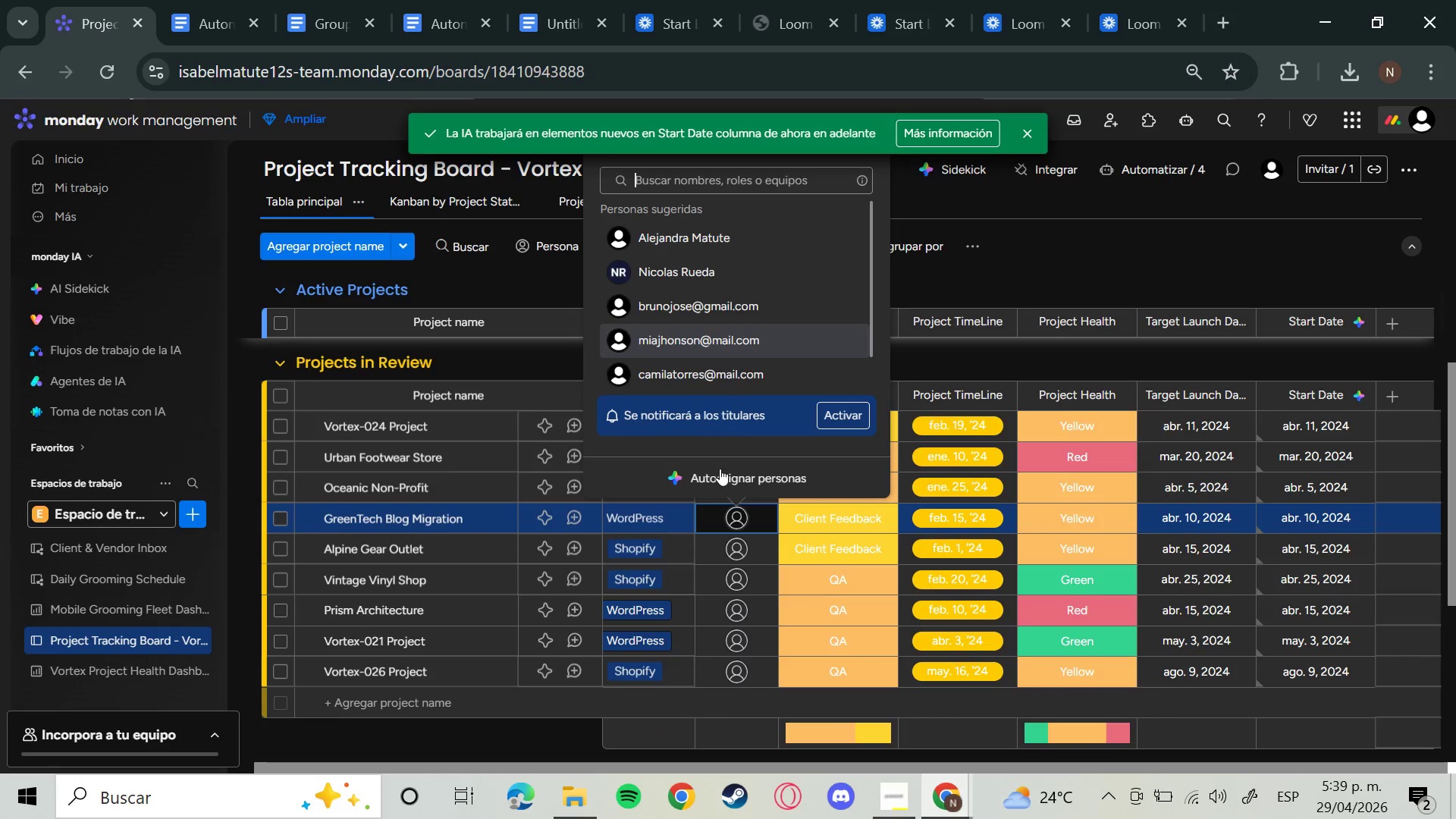 
left_click([696, 341])
 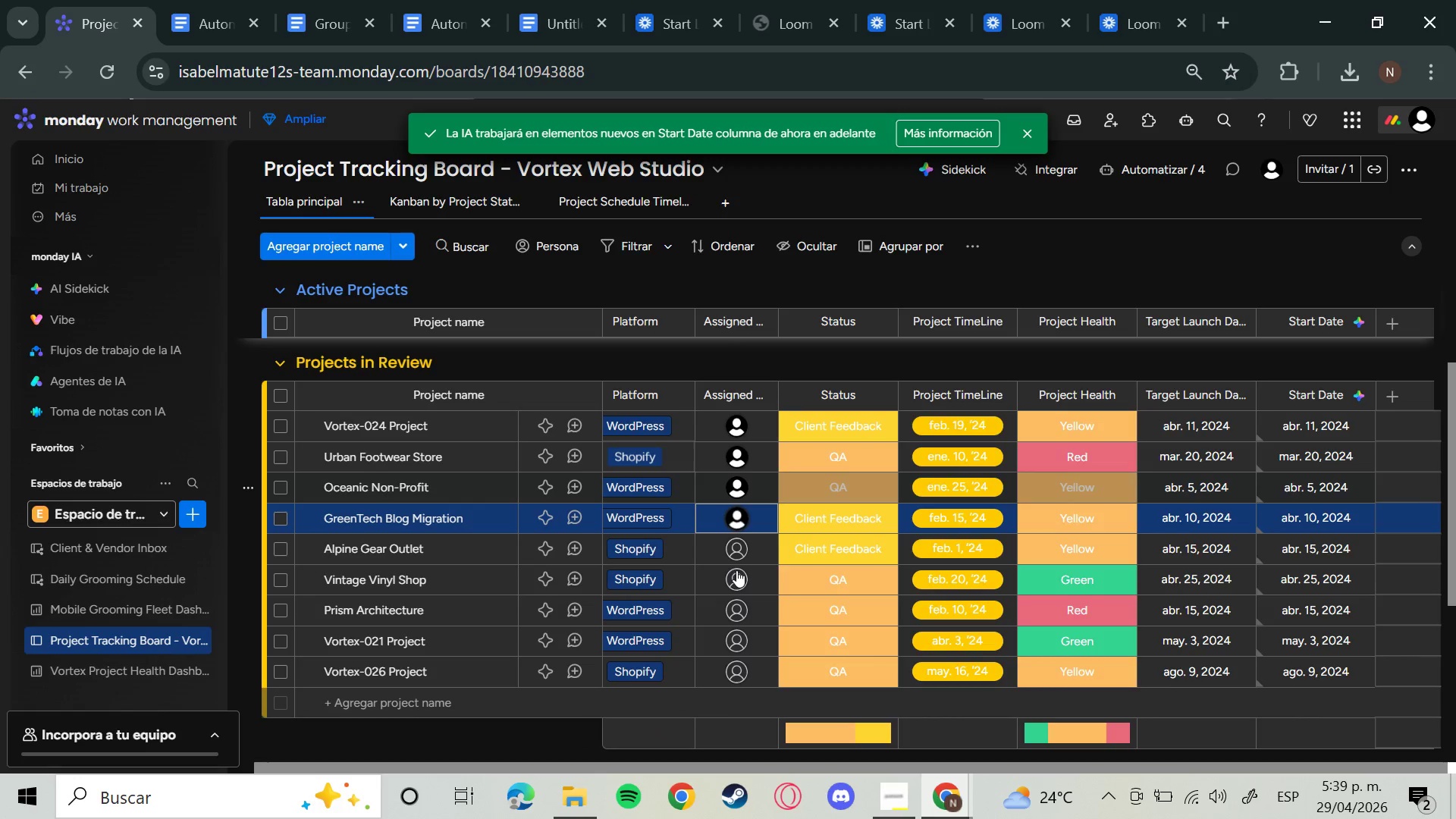 
left_click([735, 553])
 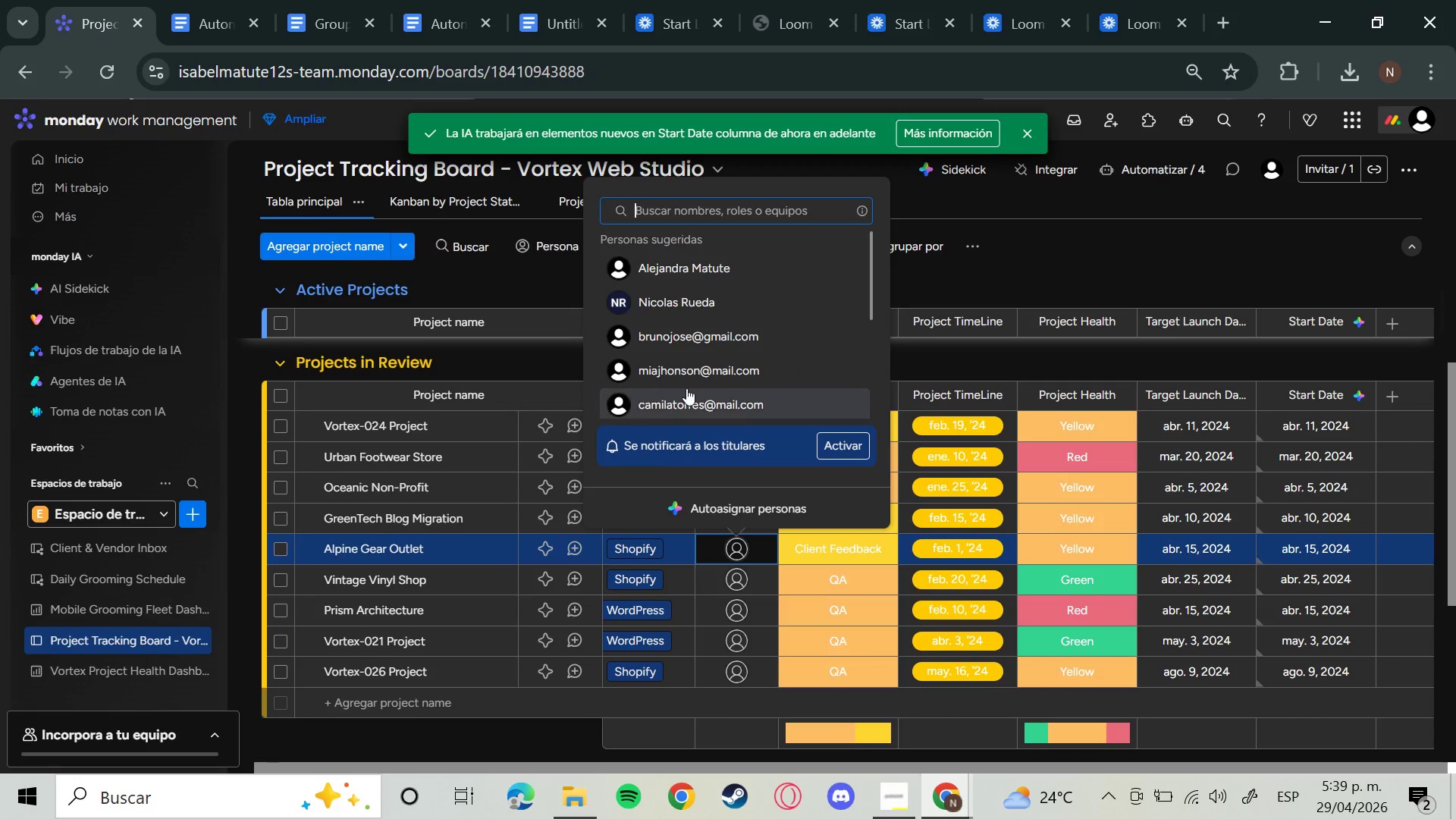 
left_click([686, 377])
 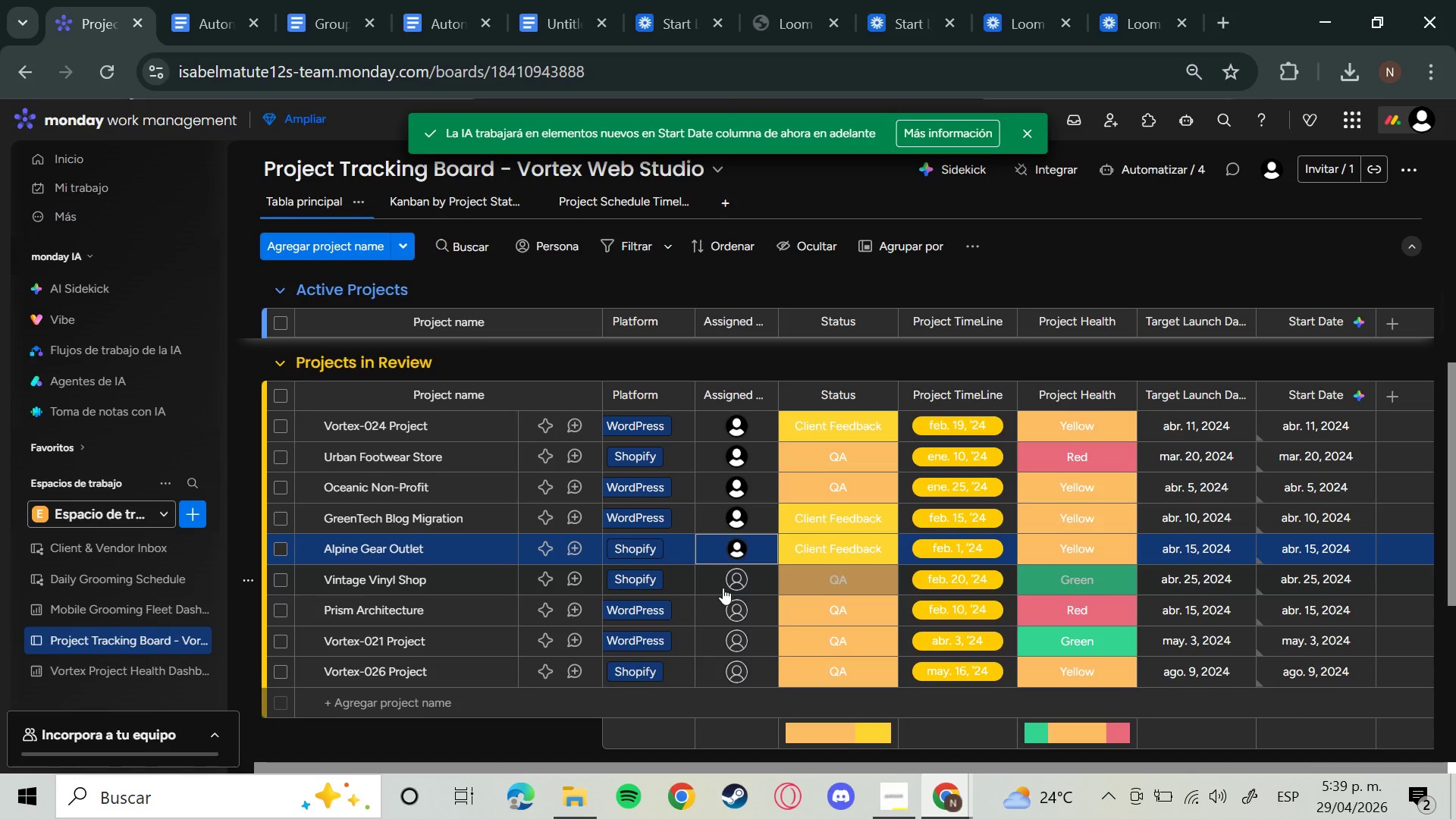 
left_click([742, 577])
 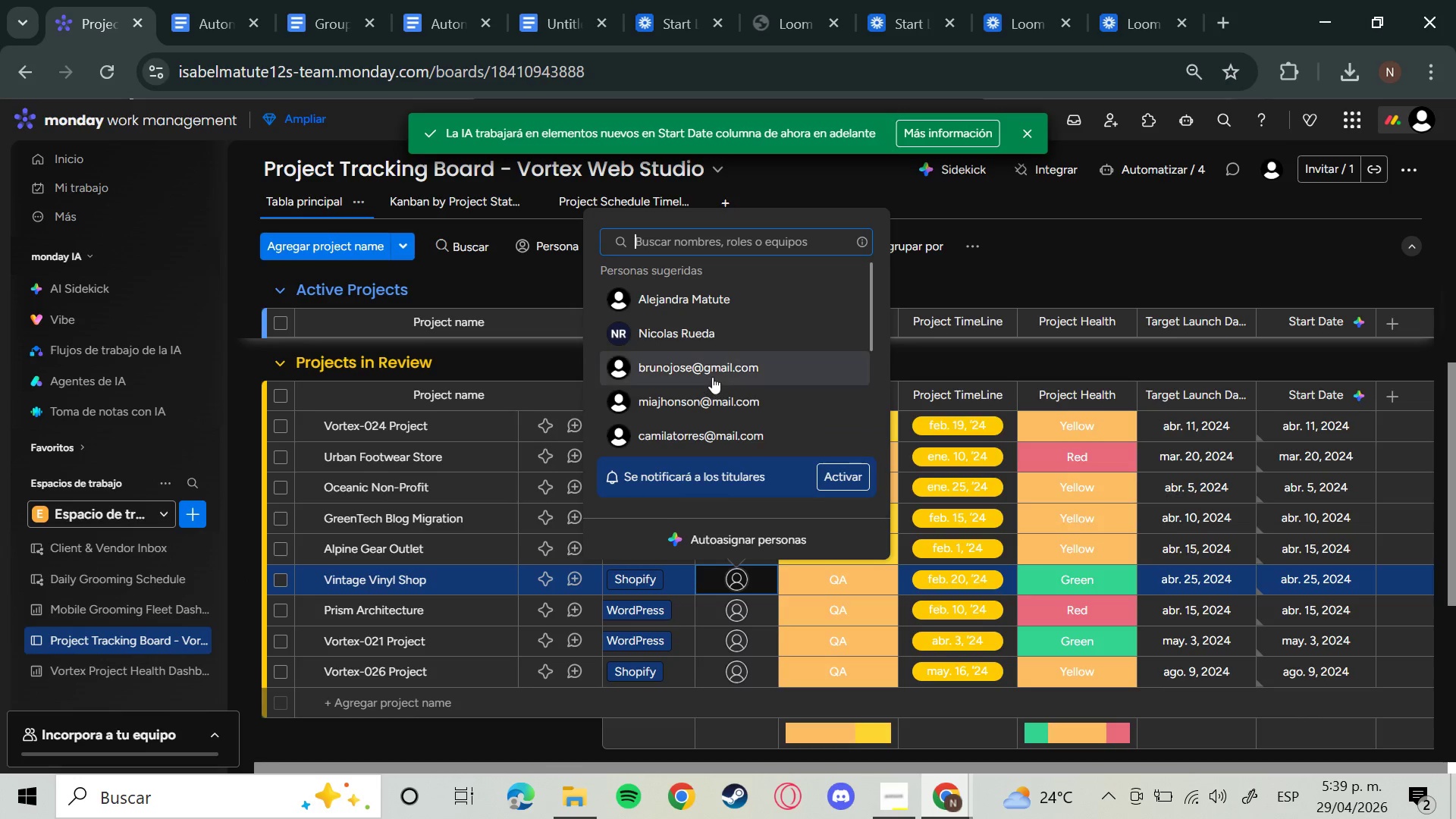 
left_click([712, 373])
 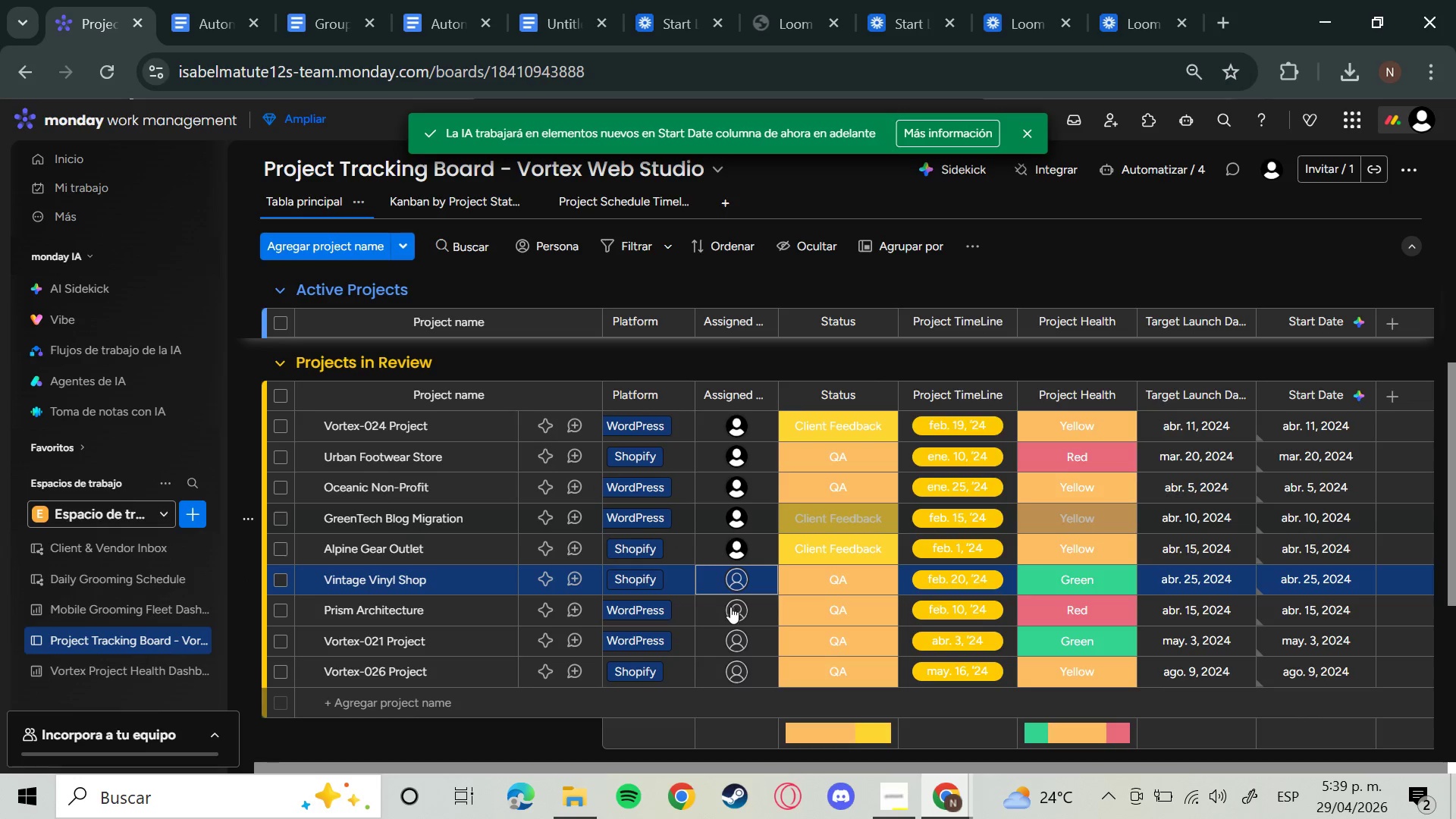 
left_click([732, 610])
 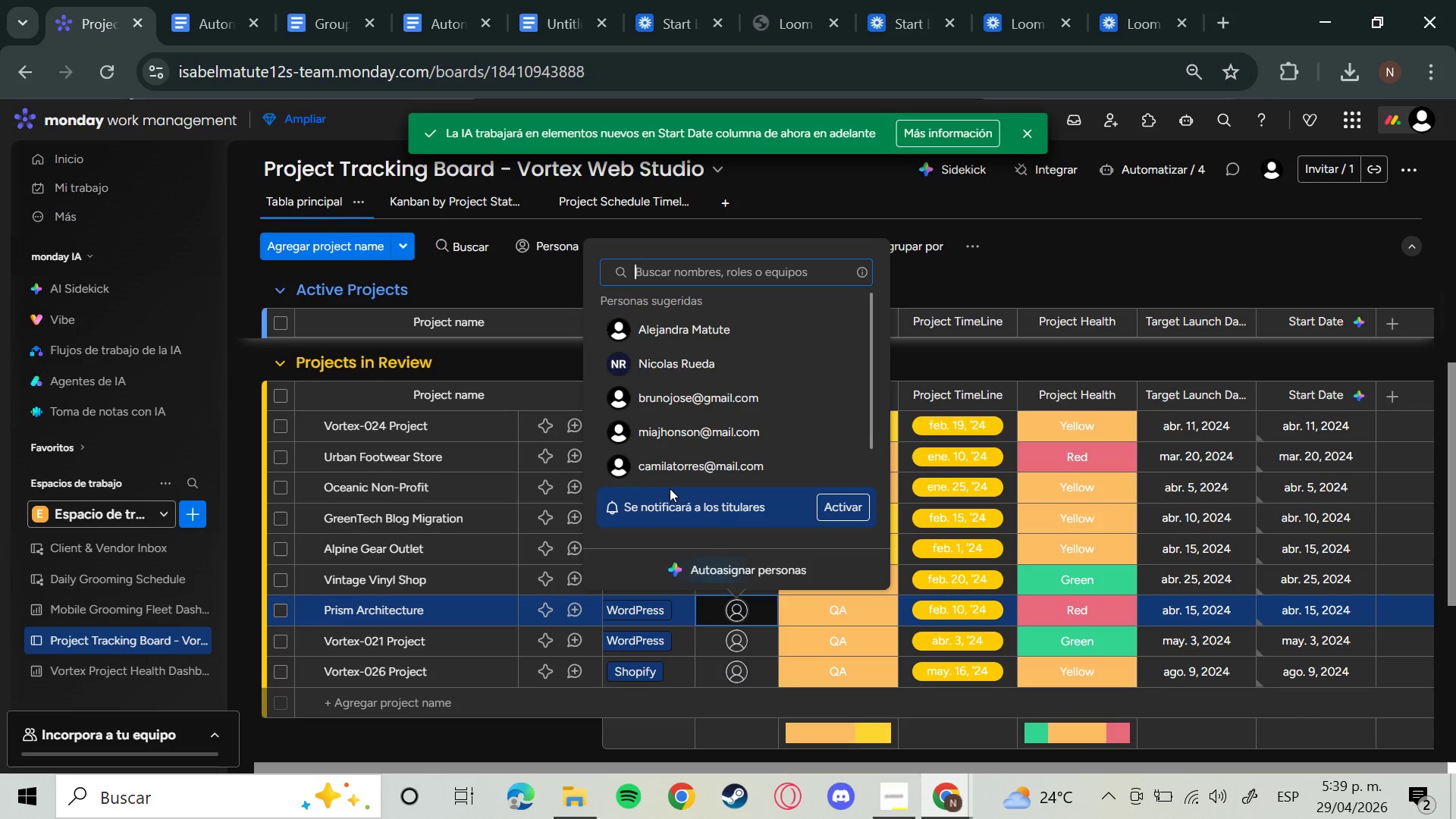 
left_click([672, 472])
 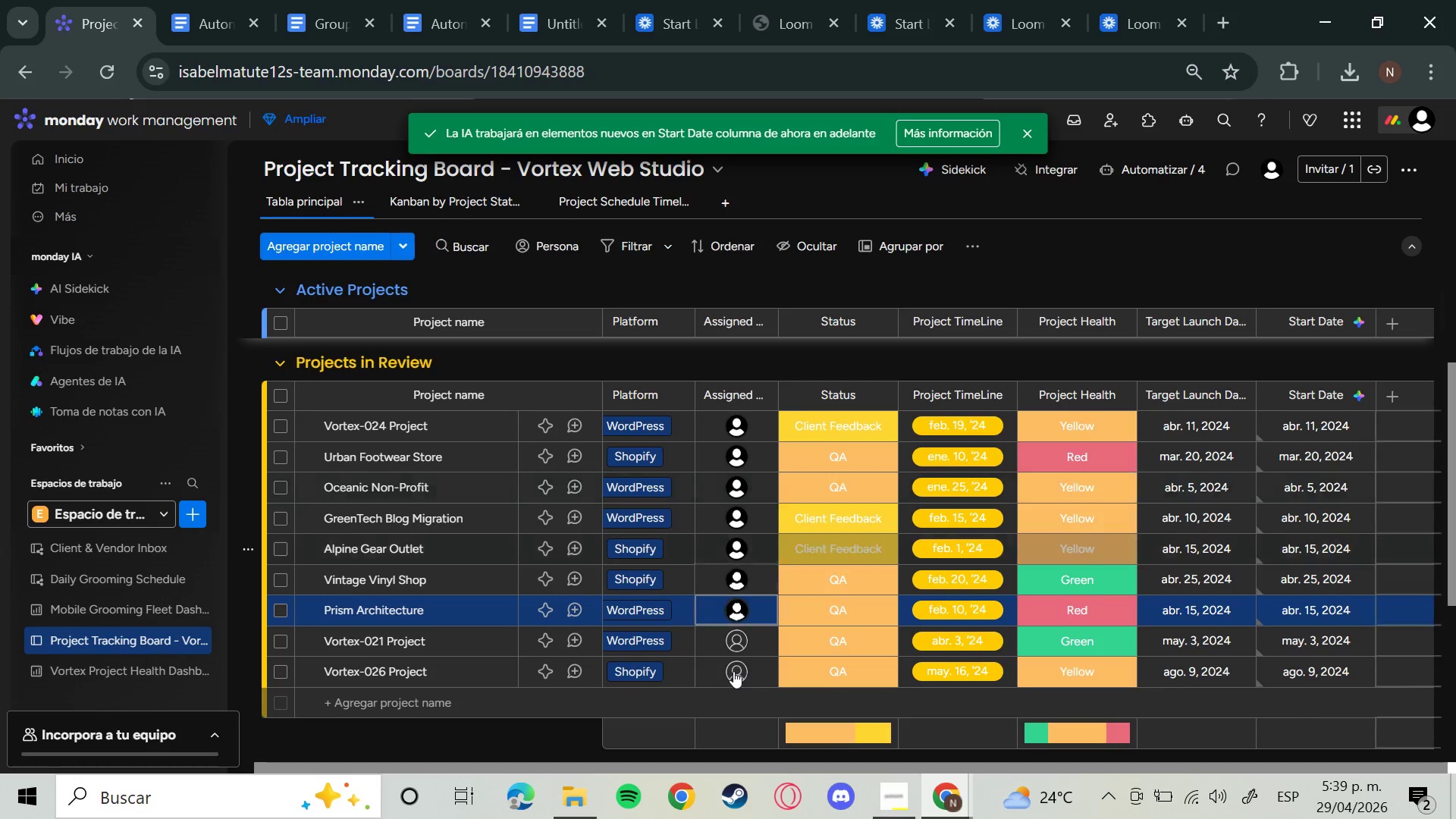 
left_click([742, 649])
 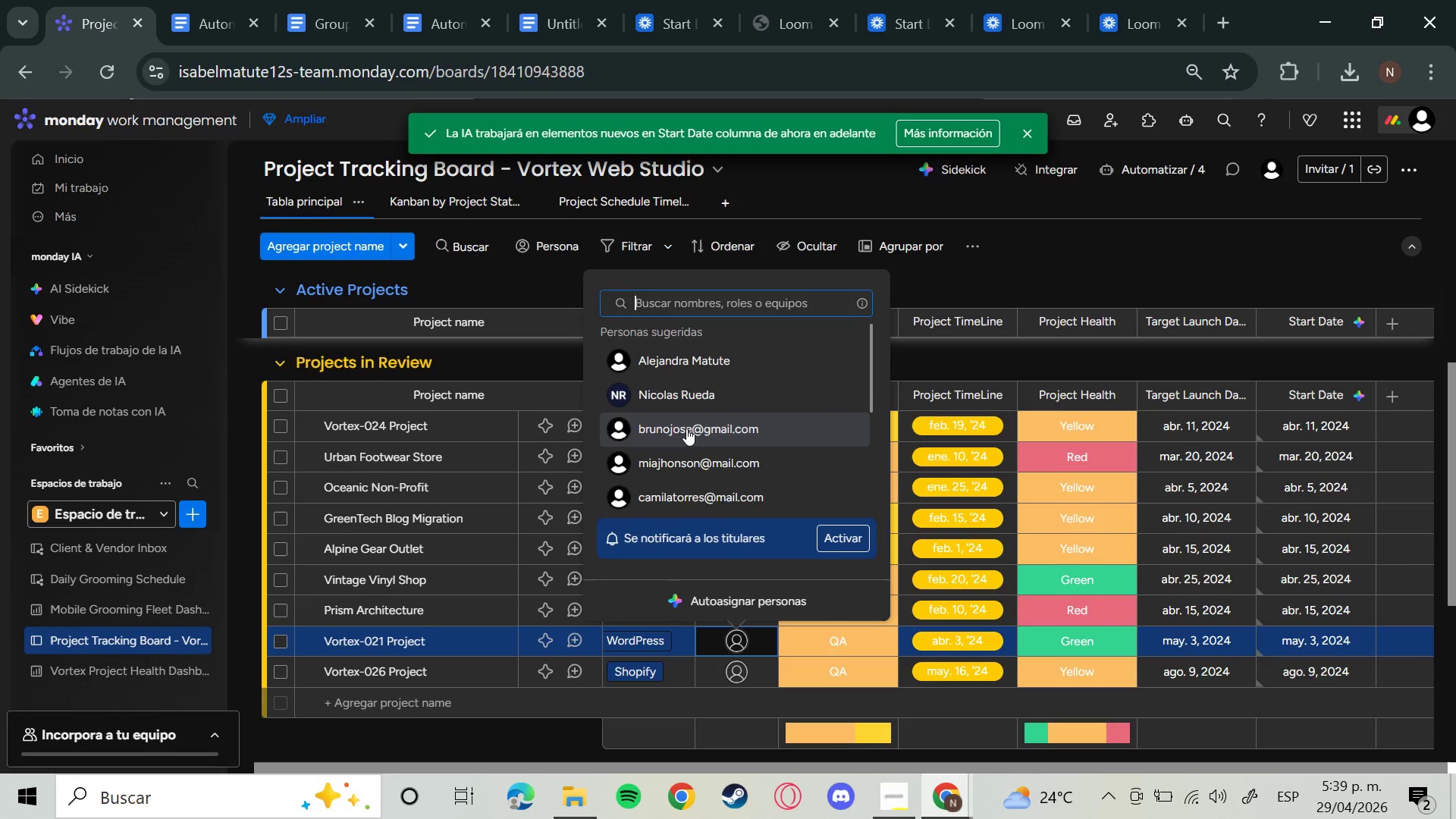 
left_click([686, 428])
 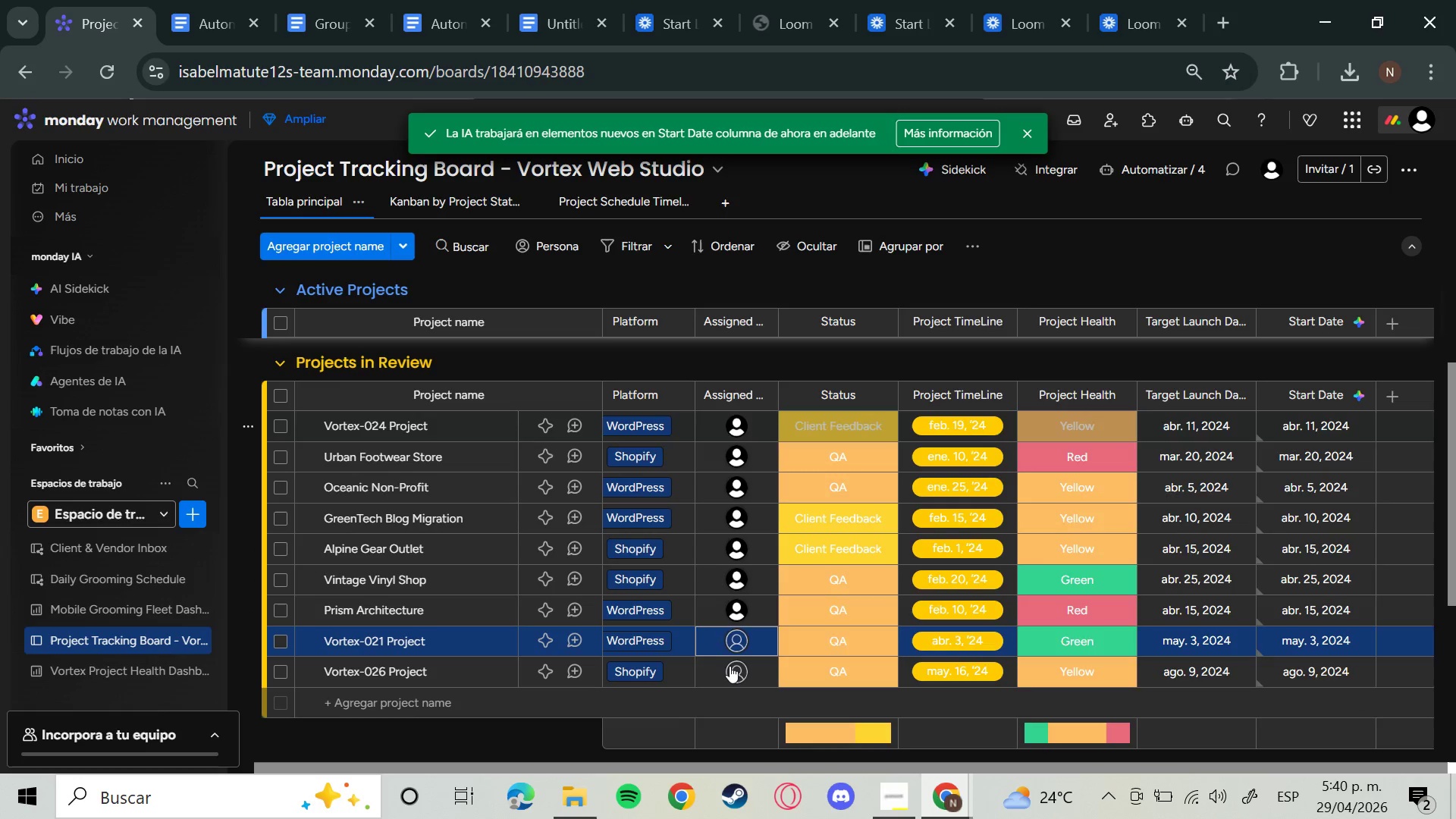 
left_click([730, 667])
 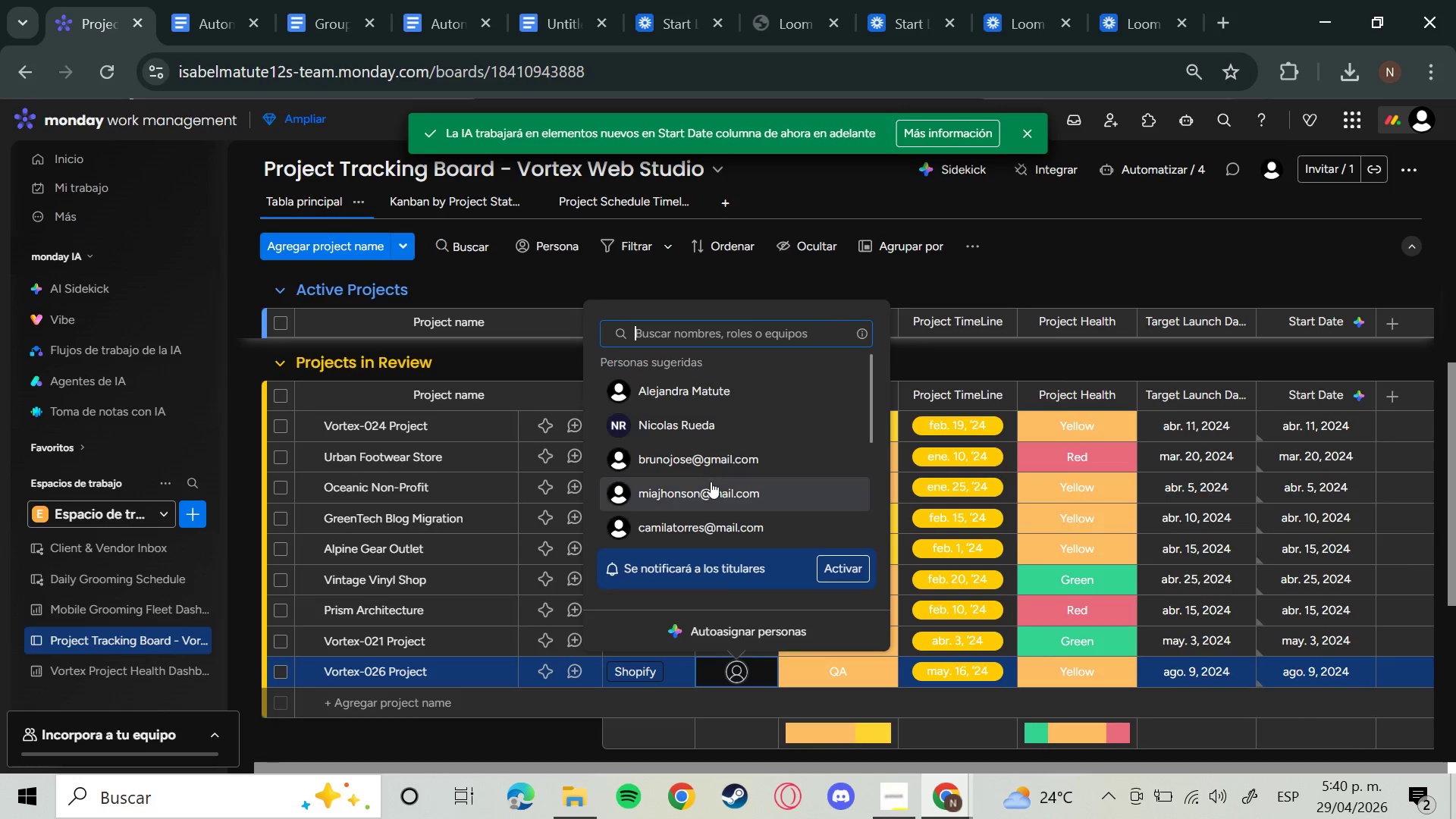 
left_click([711, 482])
 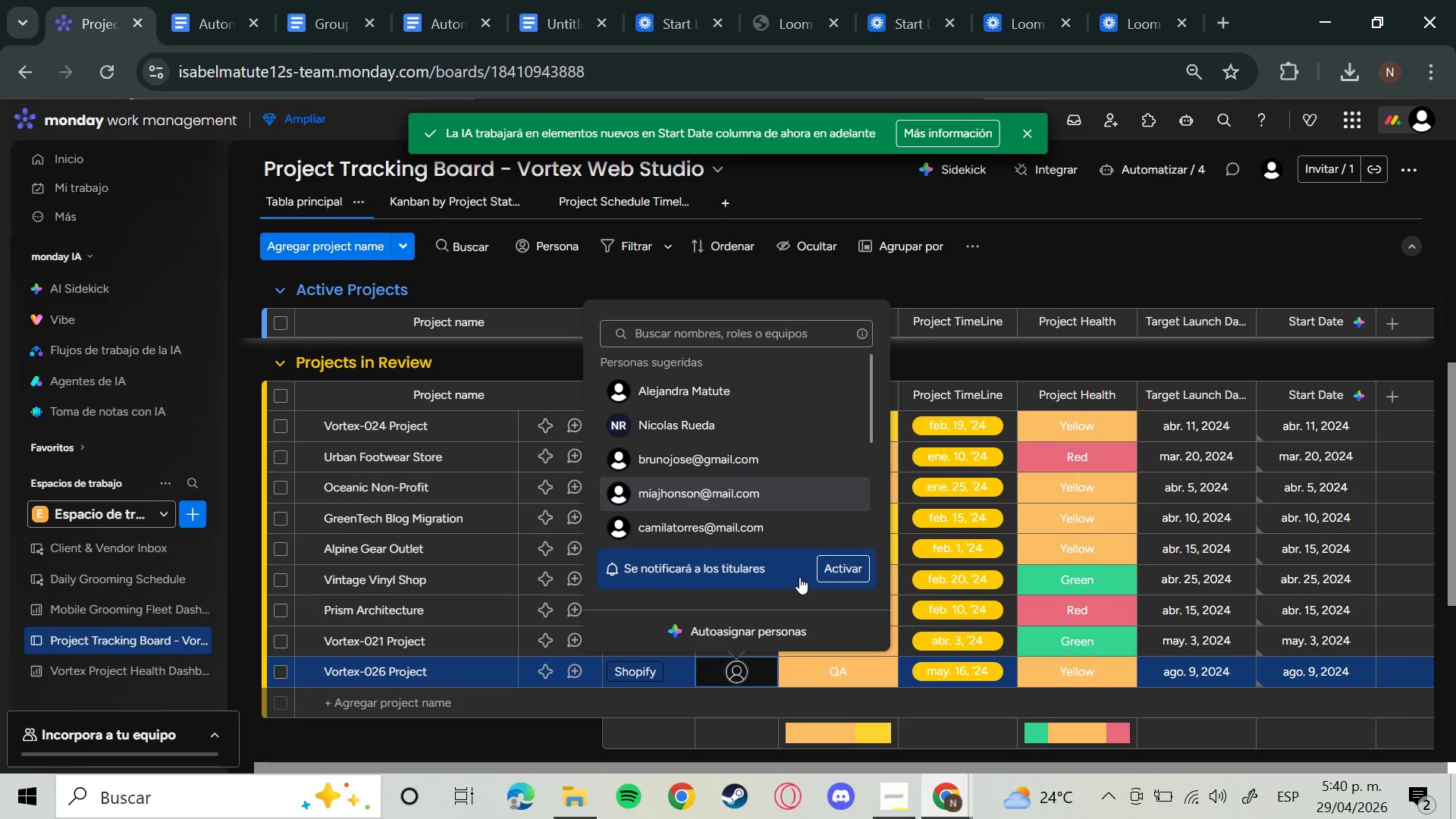 
scroll: coordinate [801, 577], scroll_direction: down, amount: 3.0
 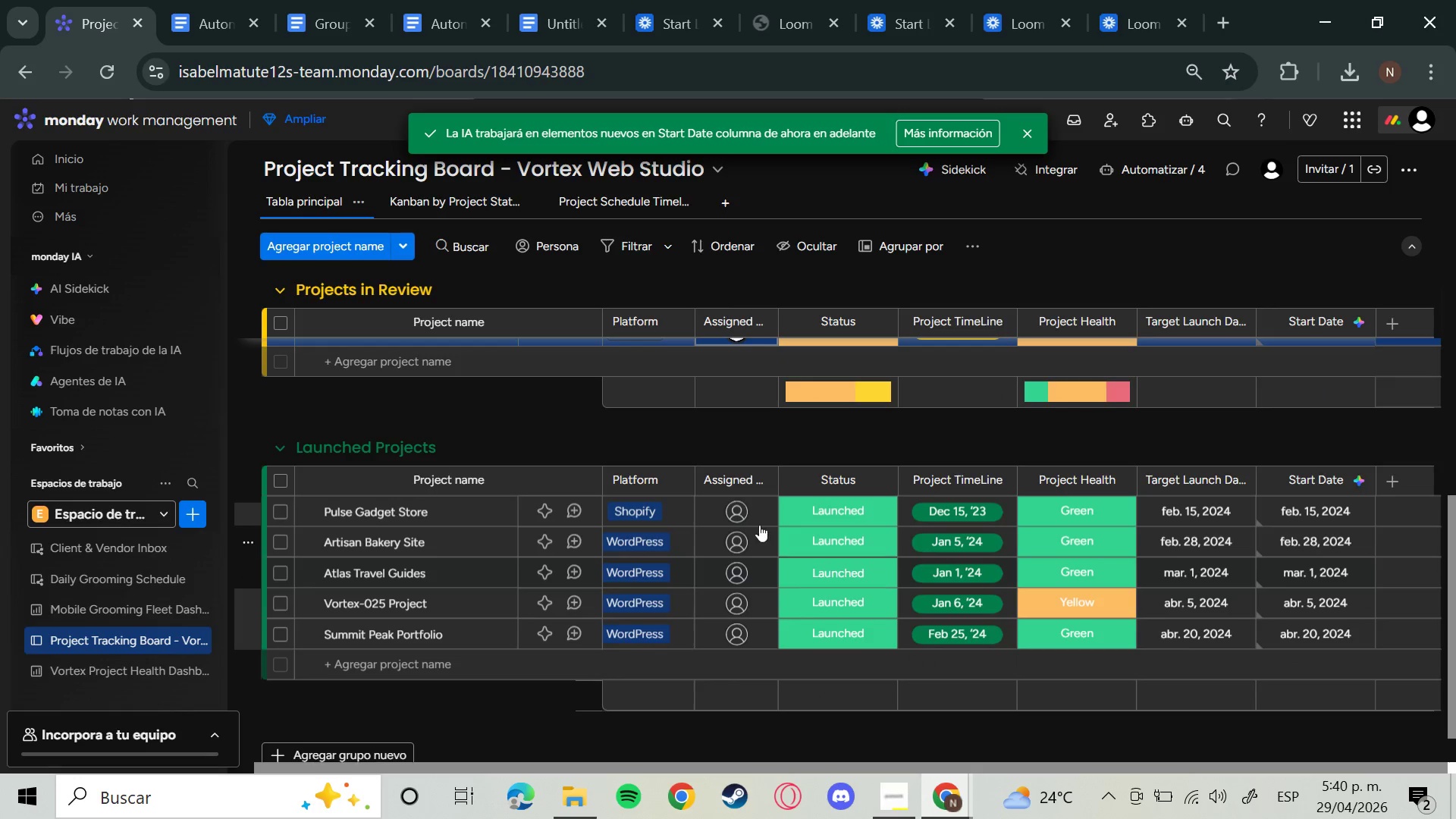 
left_click([740, 504])
 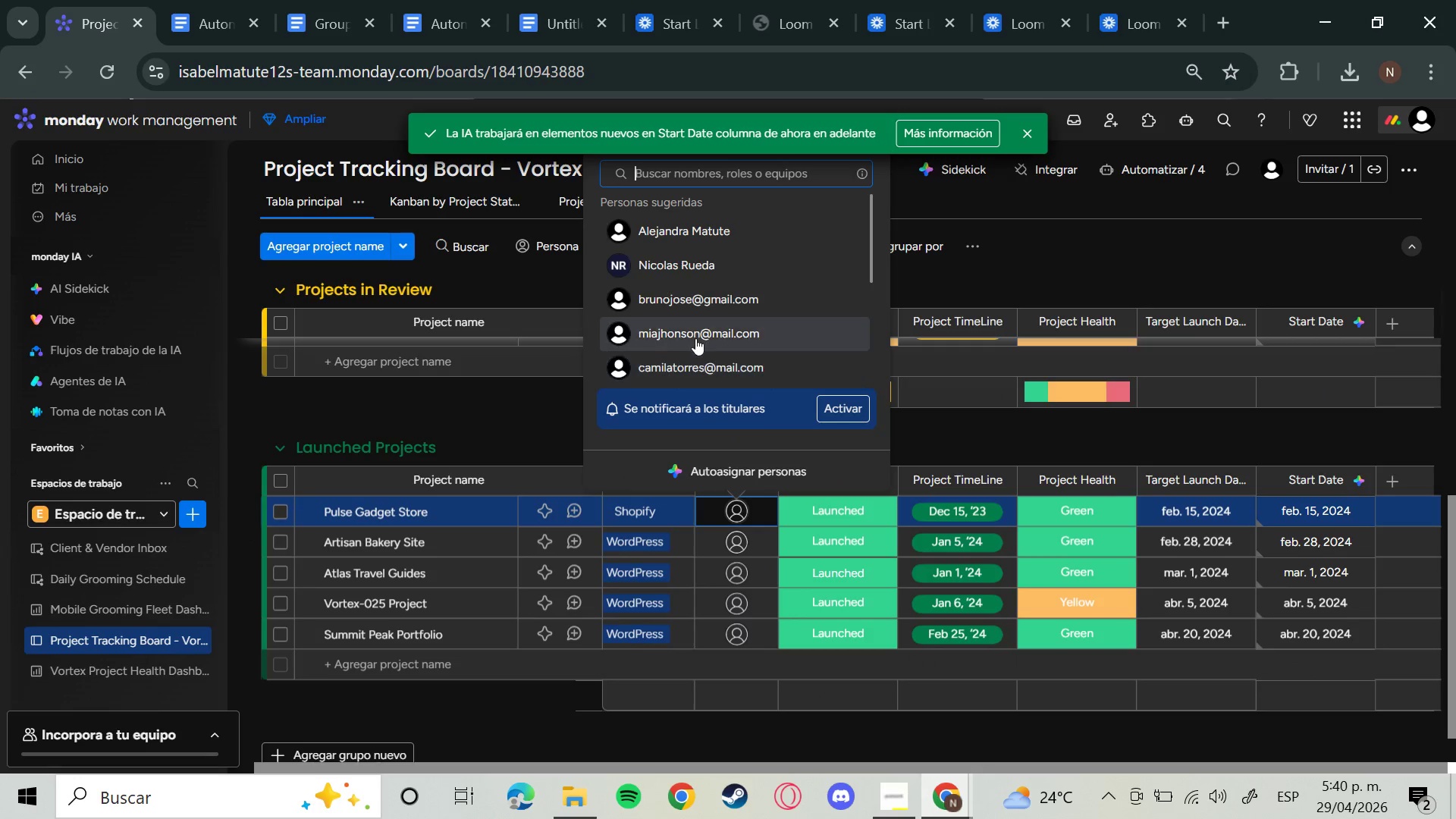 
left_click([709, 311])
 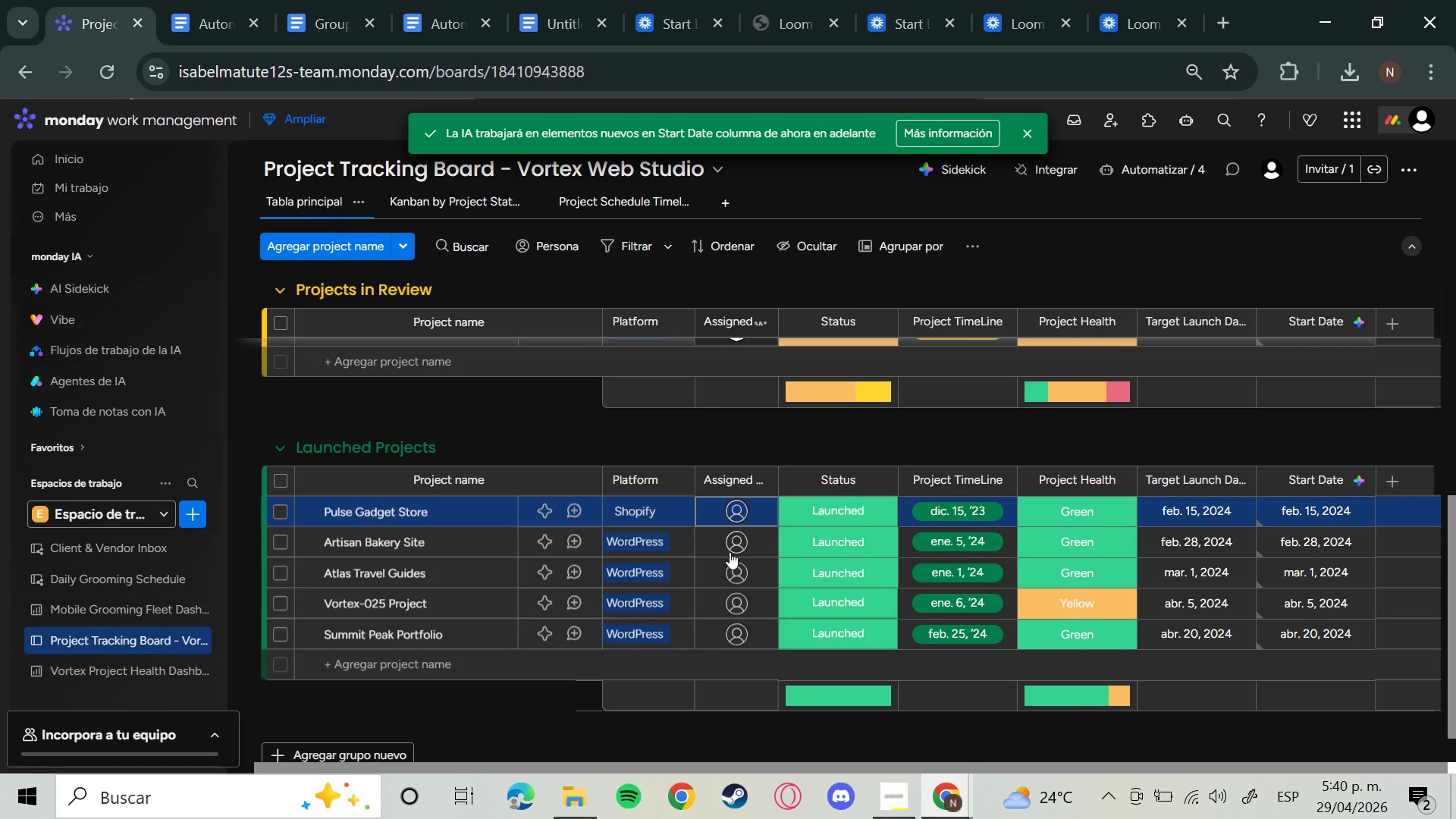 
left_click([735, 551])
 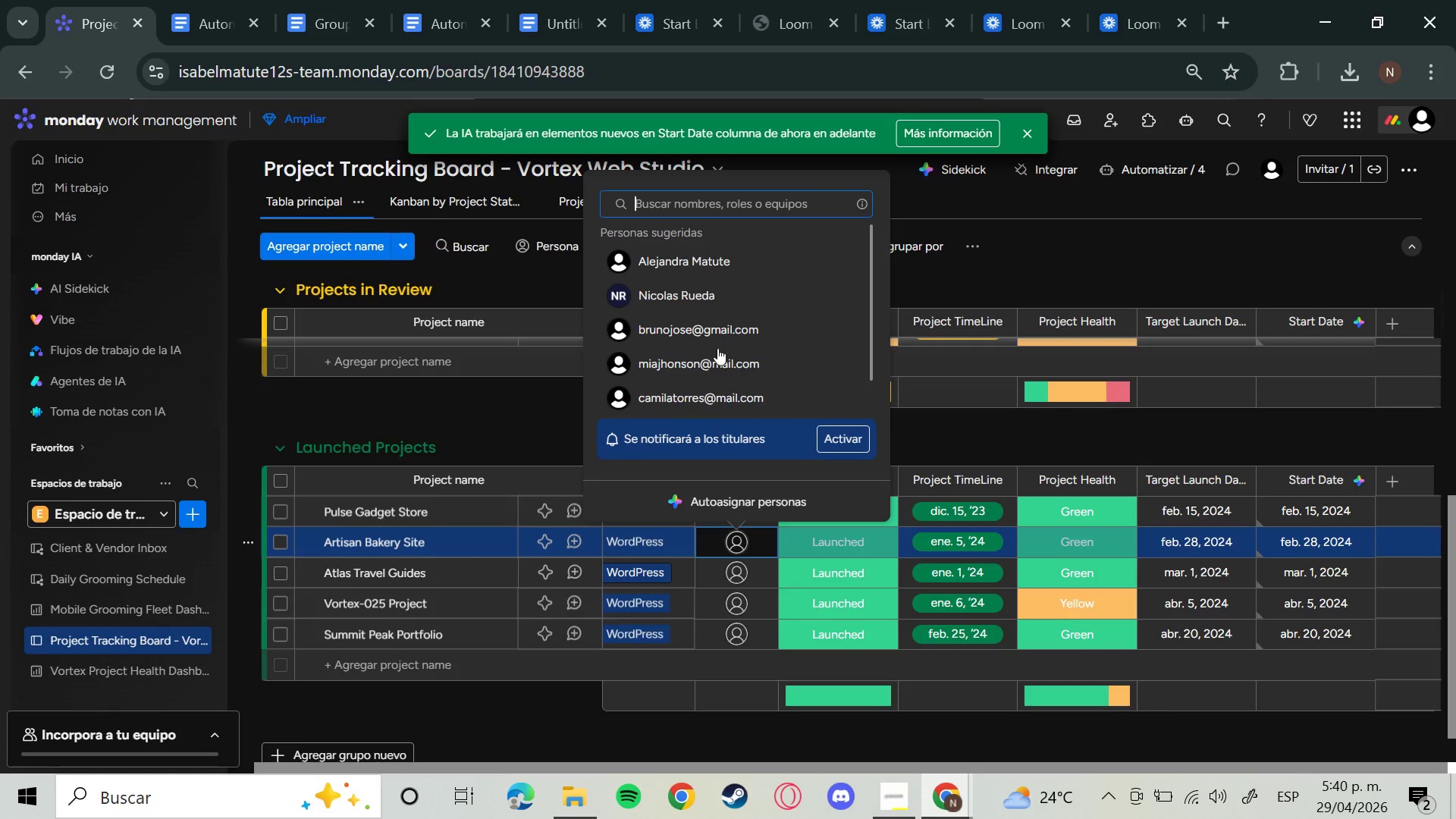 
left_click([712, 335])
 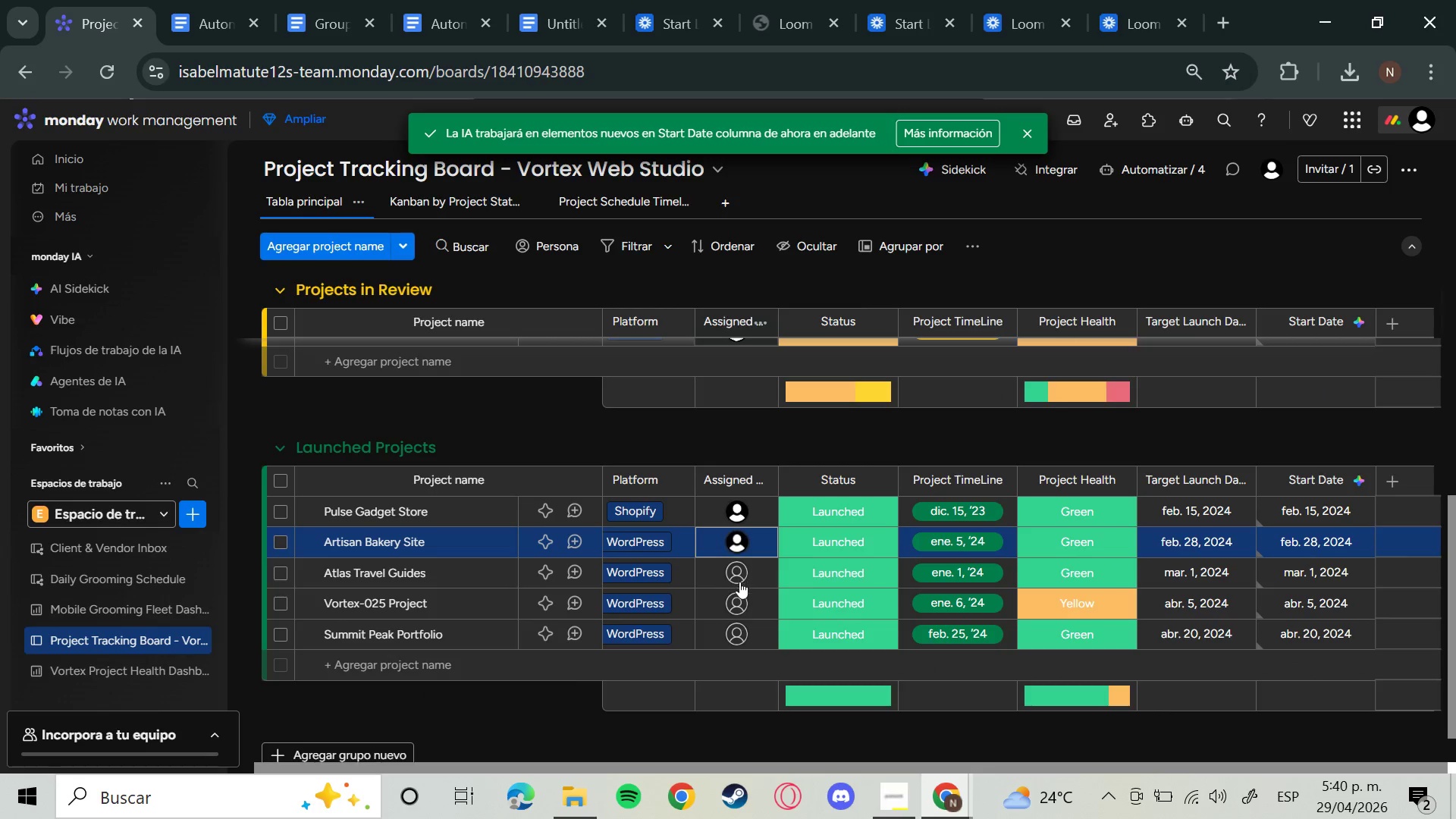 
left_click([739, 585])
 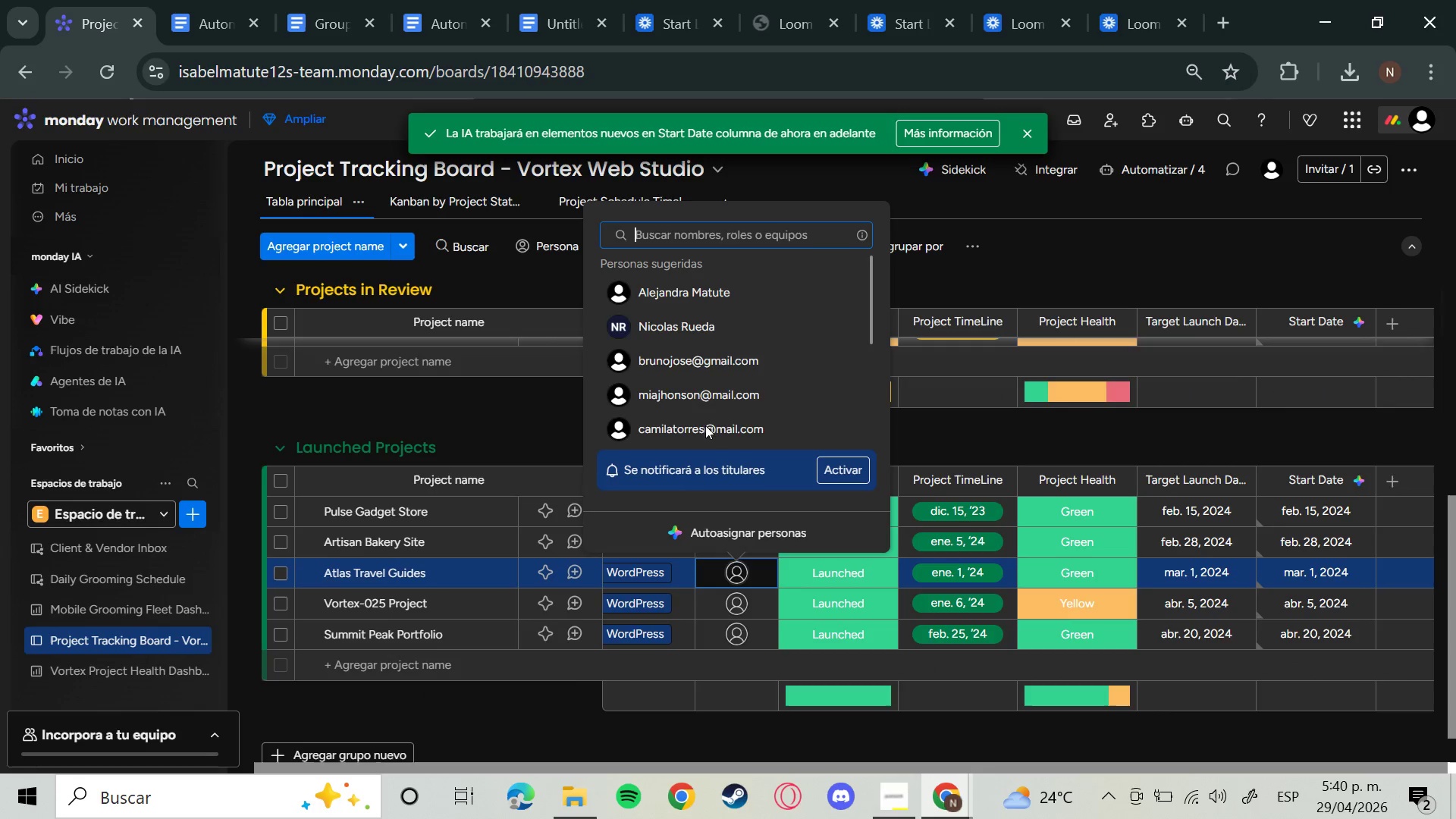 
left_click([703, 409])
 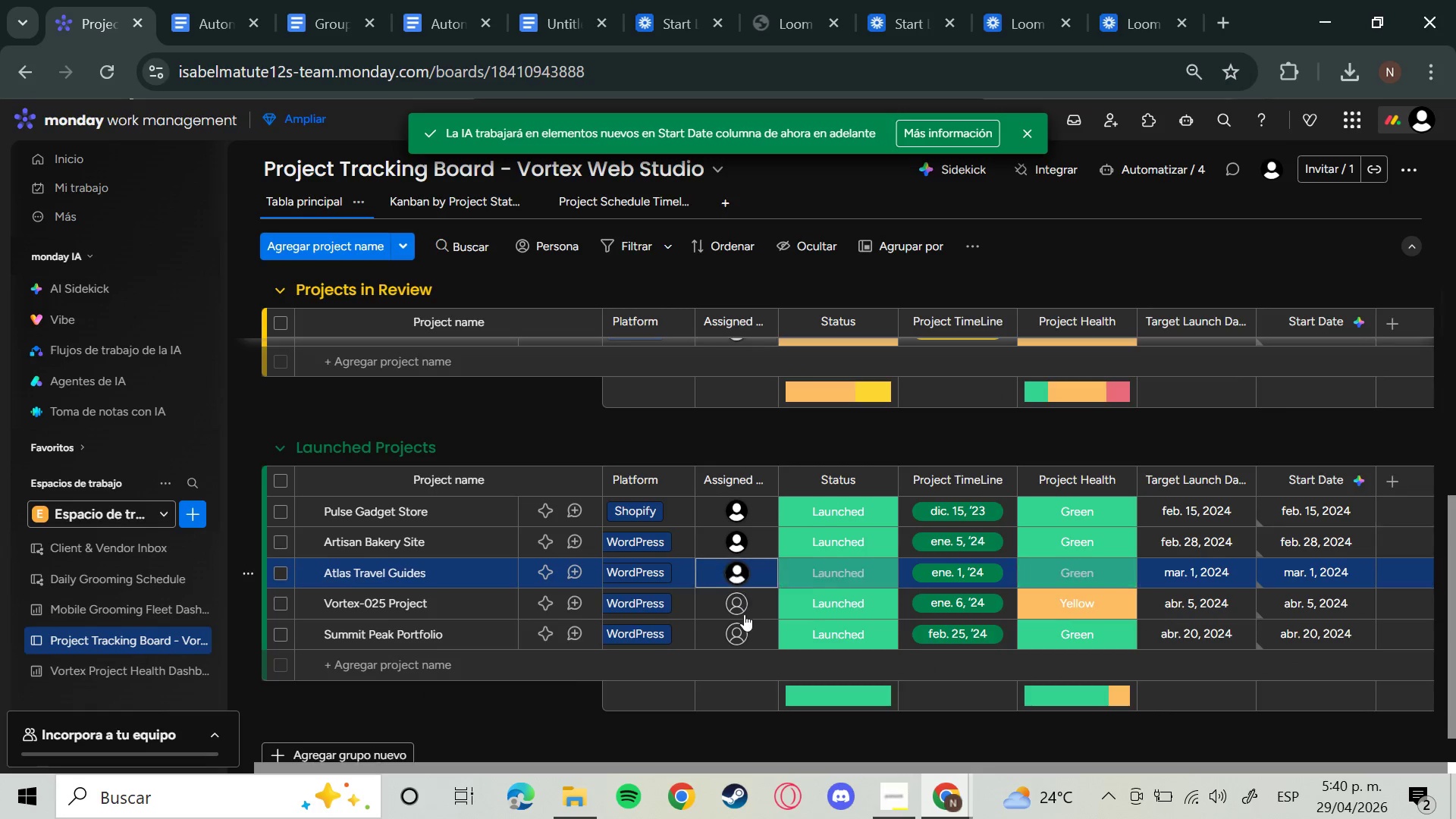 
left_click([744, 615])
 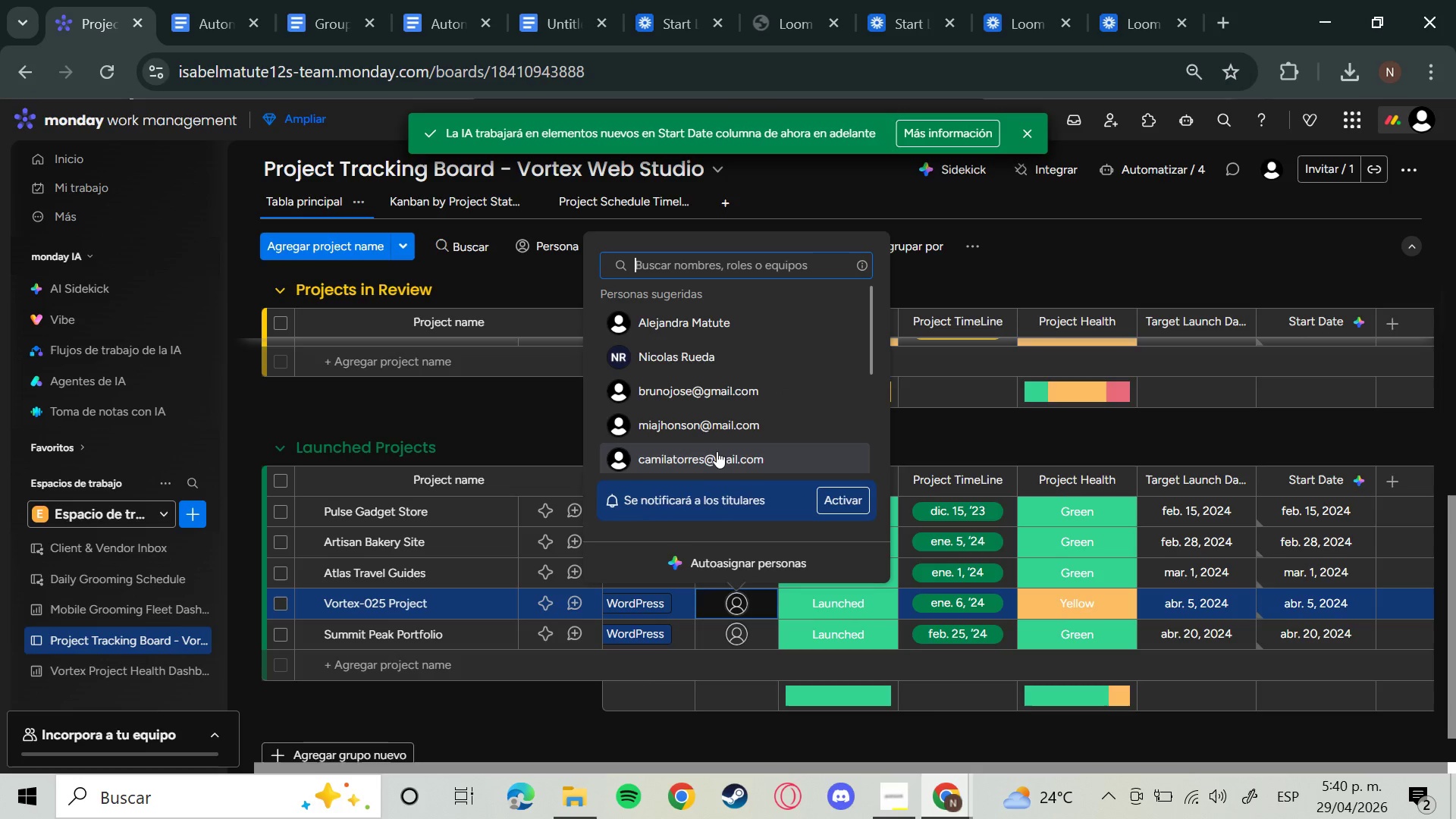 
left_click([717, 451])
 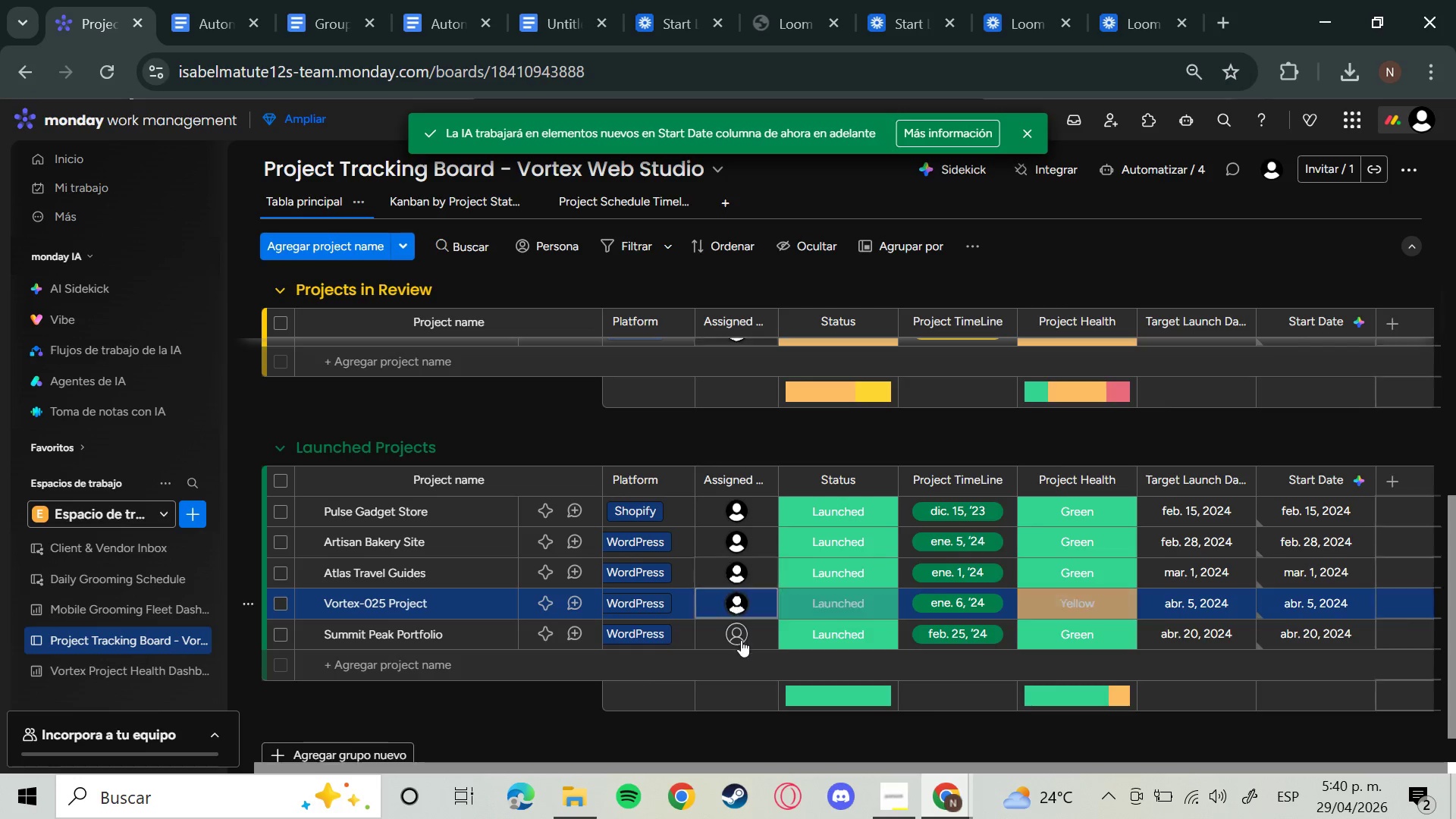 